 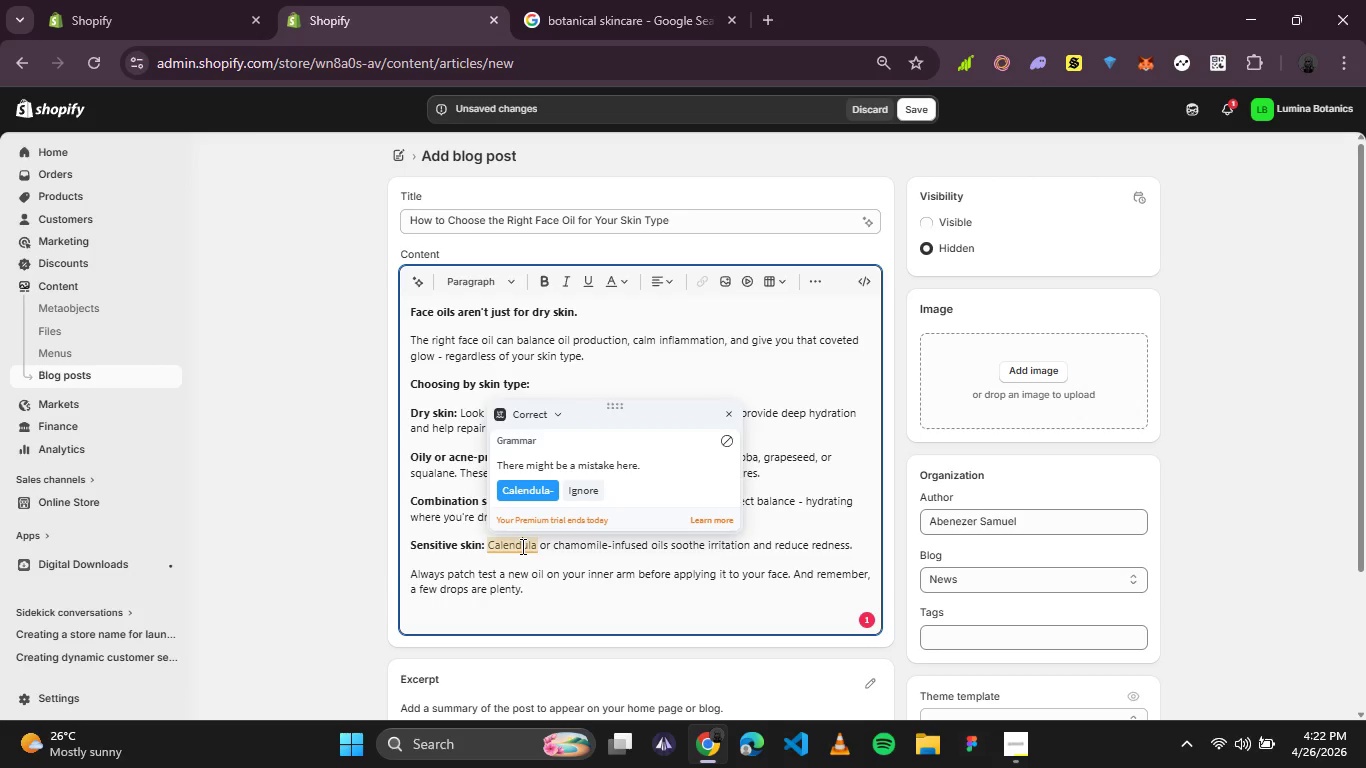 
left_click([529, 483])
 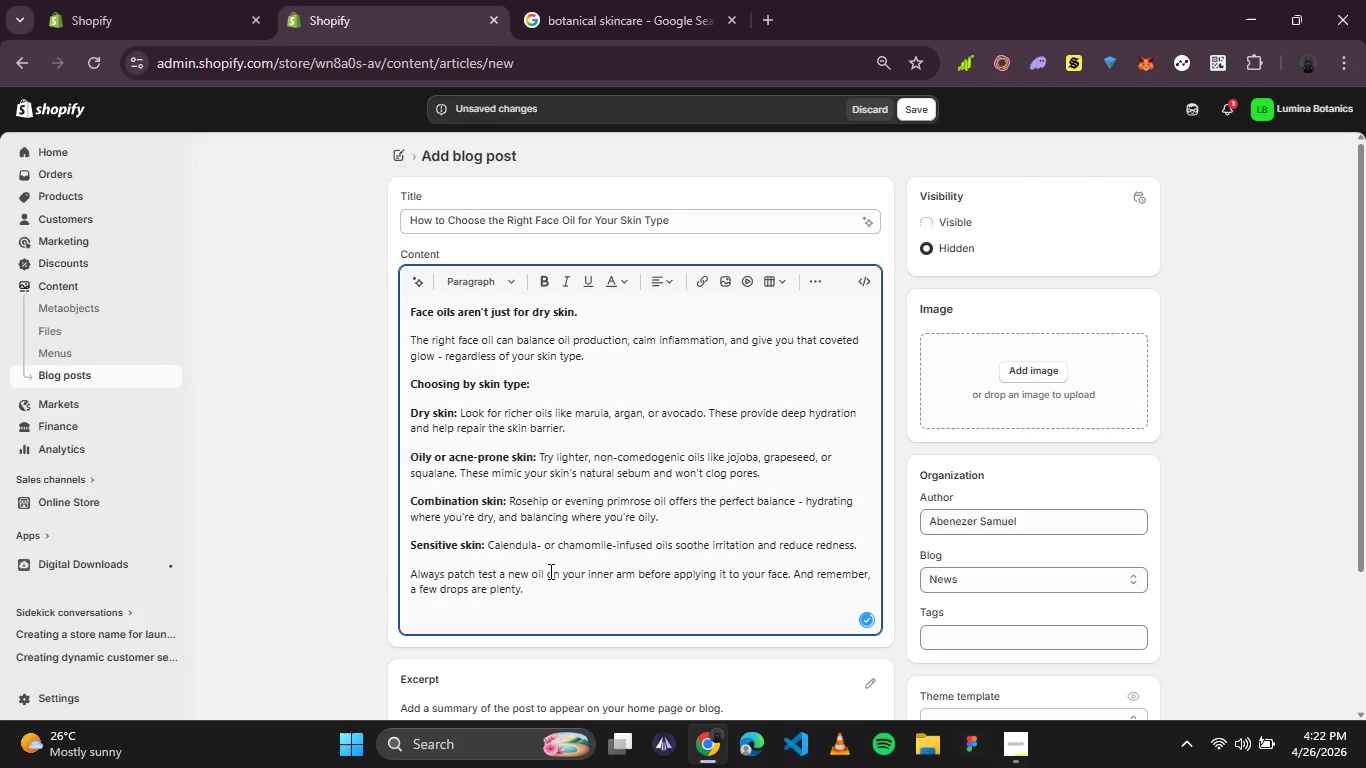 
left_click([555, 591])
 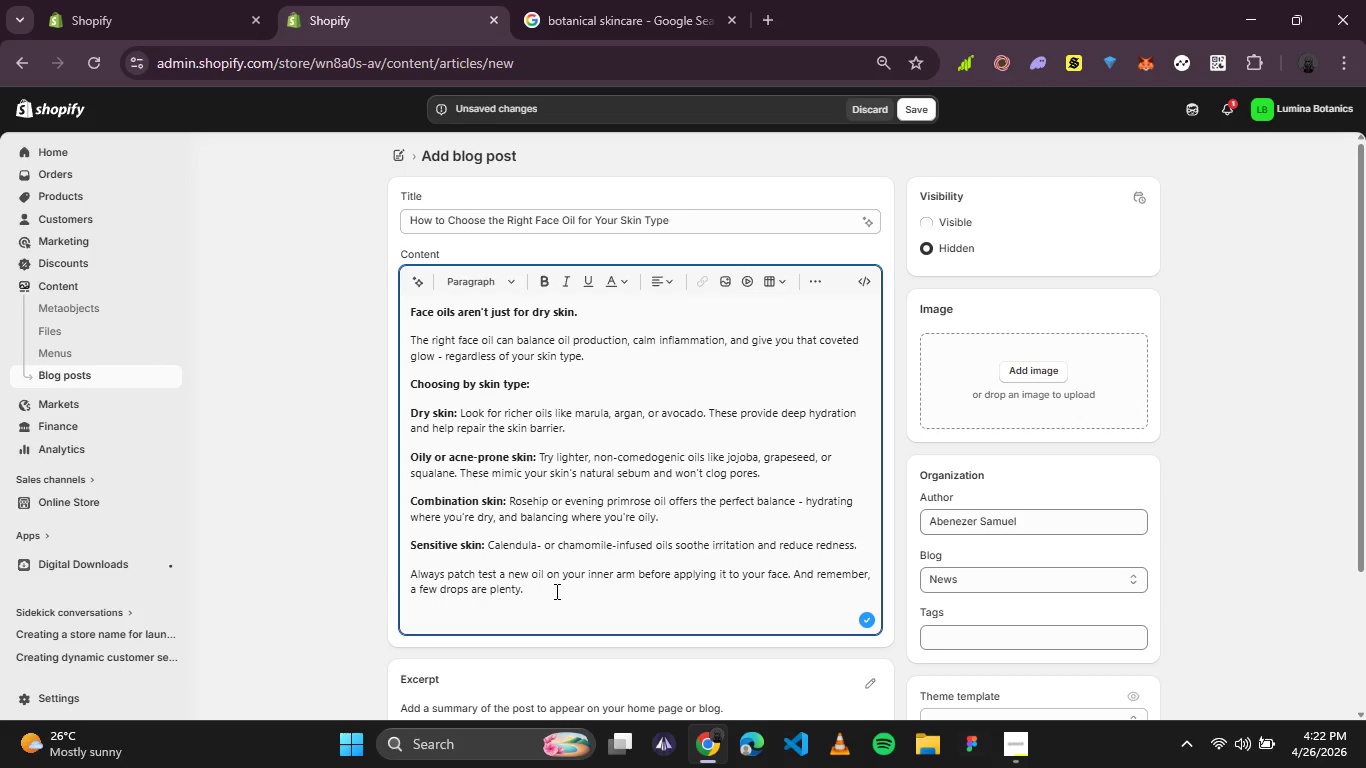 
scroll: coordinate [555, 591], scroll_direction: up, amount: 2.0
 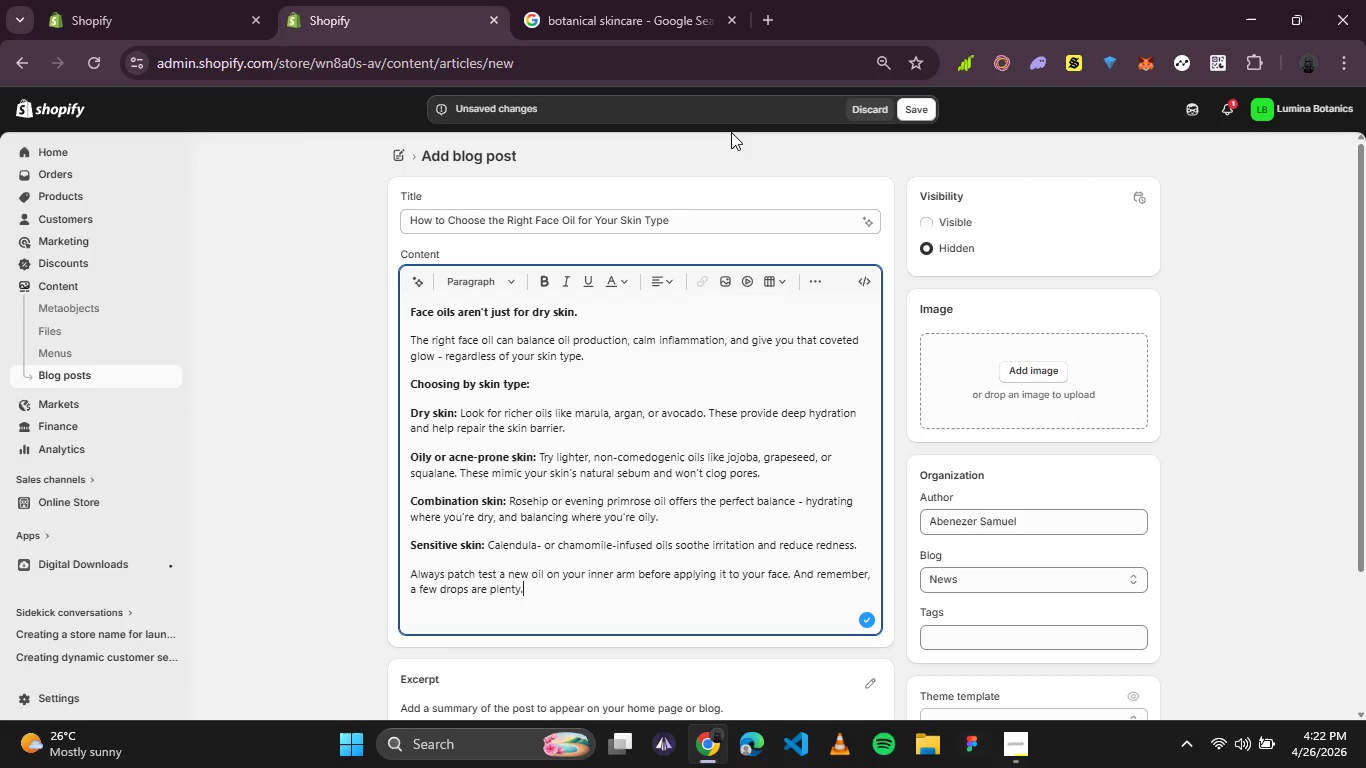 
wait(12.37)
 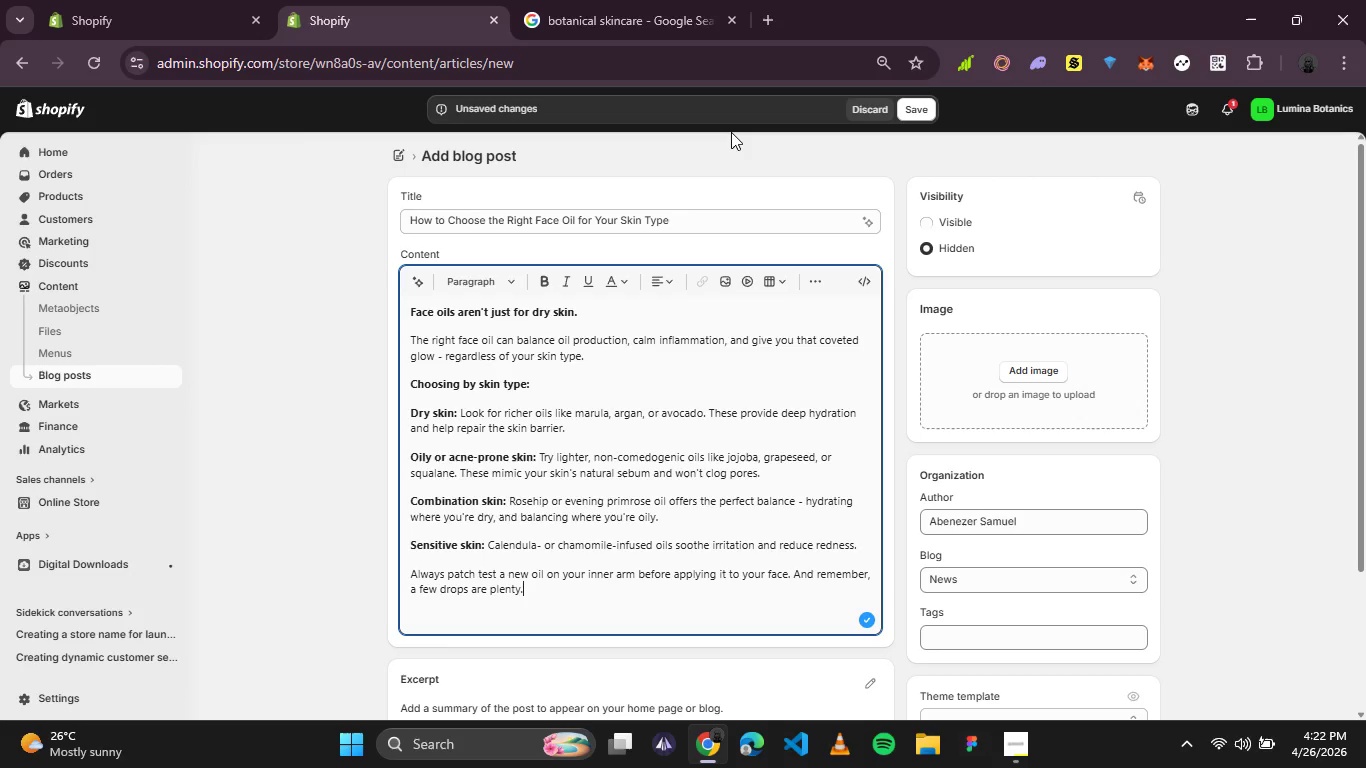 
scroll: coordinate [787, 184], scroll_direction: down, amount: 1.0
 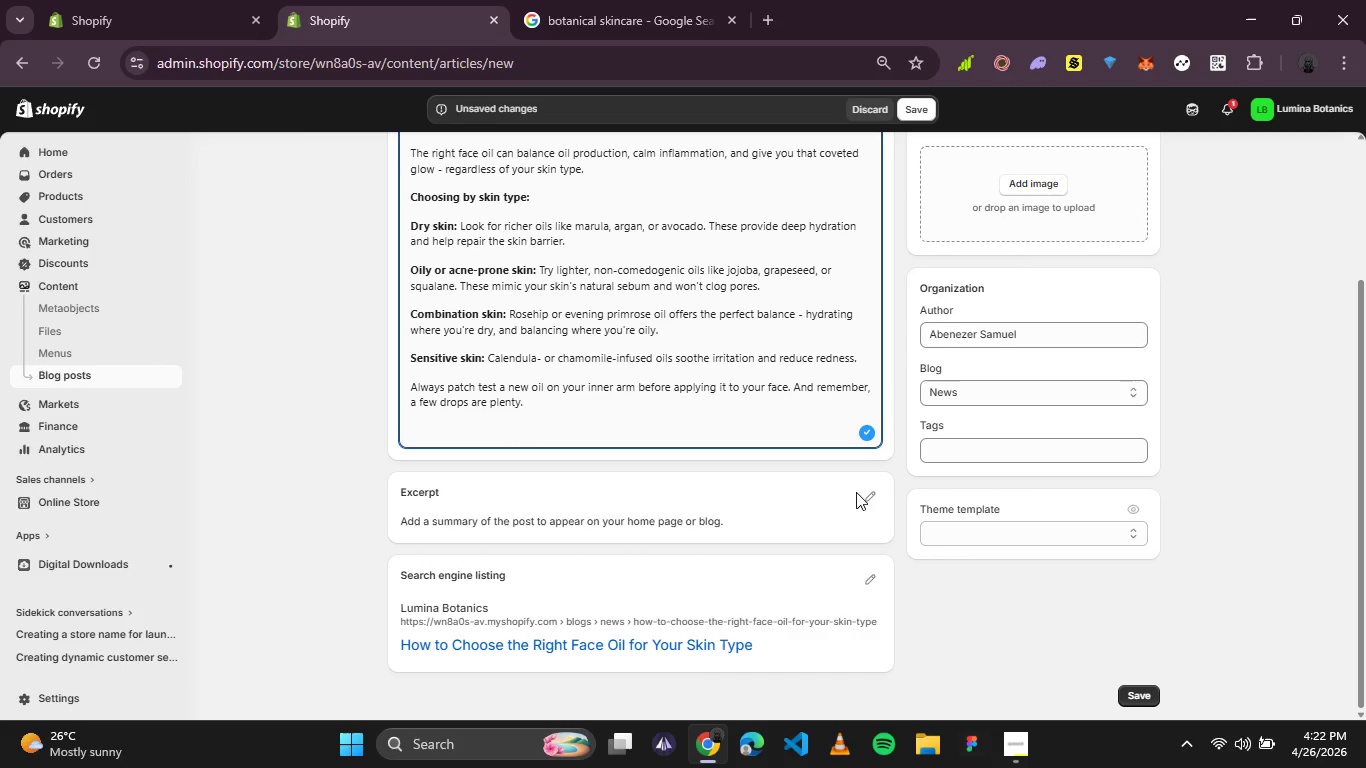 
left_click([870, 491])
 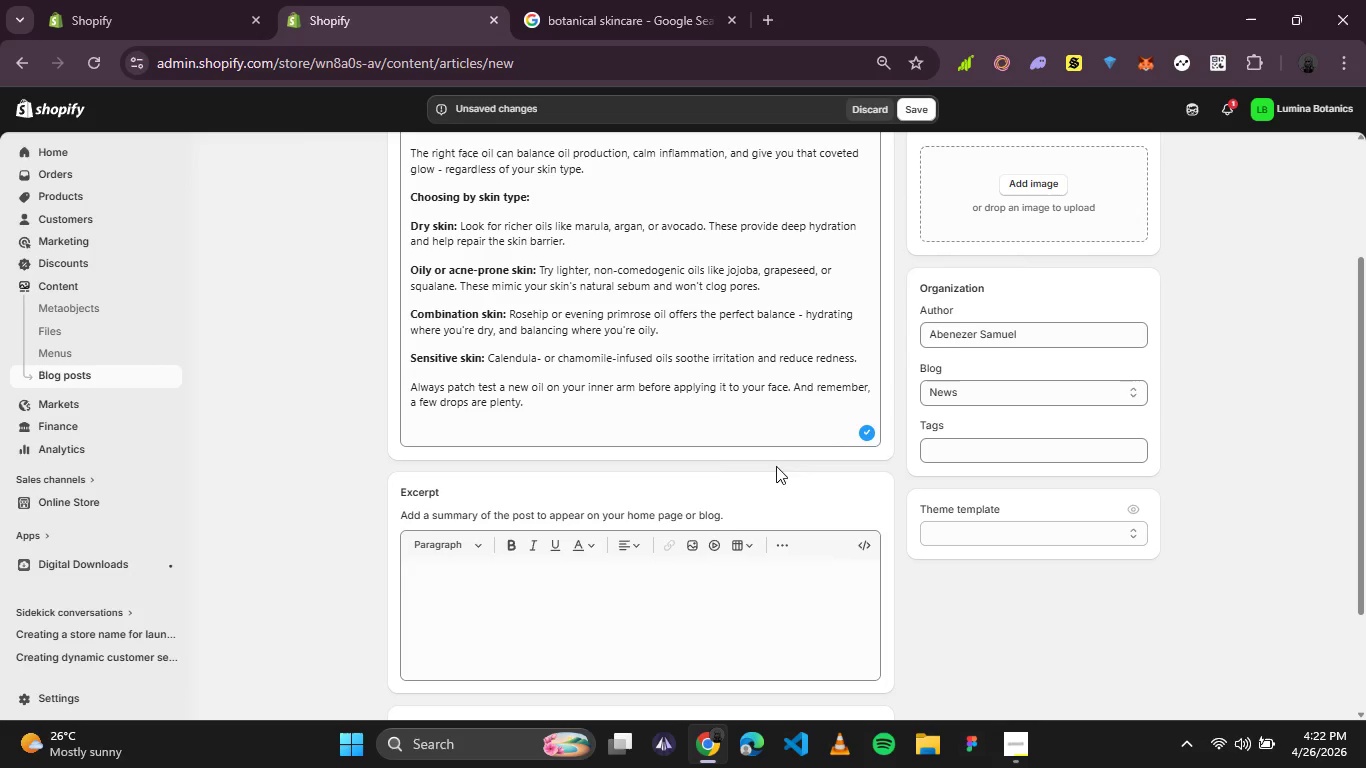 
scroll: coordinate [734, 450], scroll_direction: down, amount: 2.0
 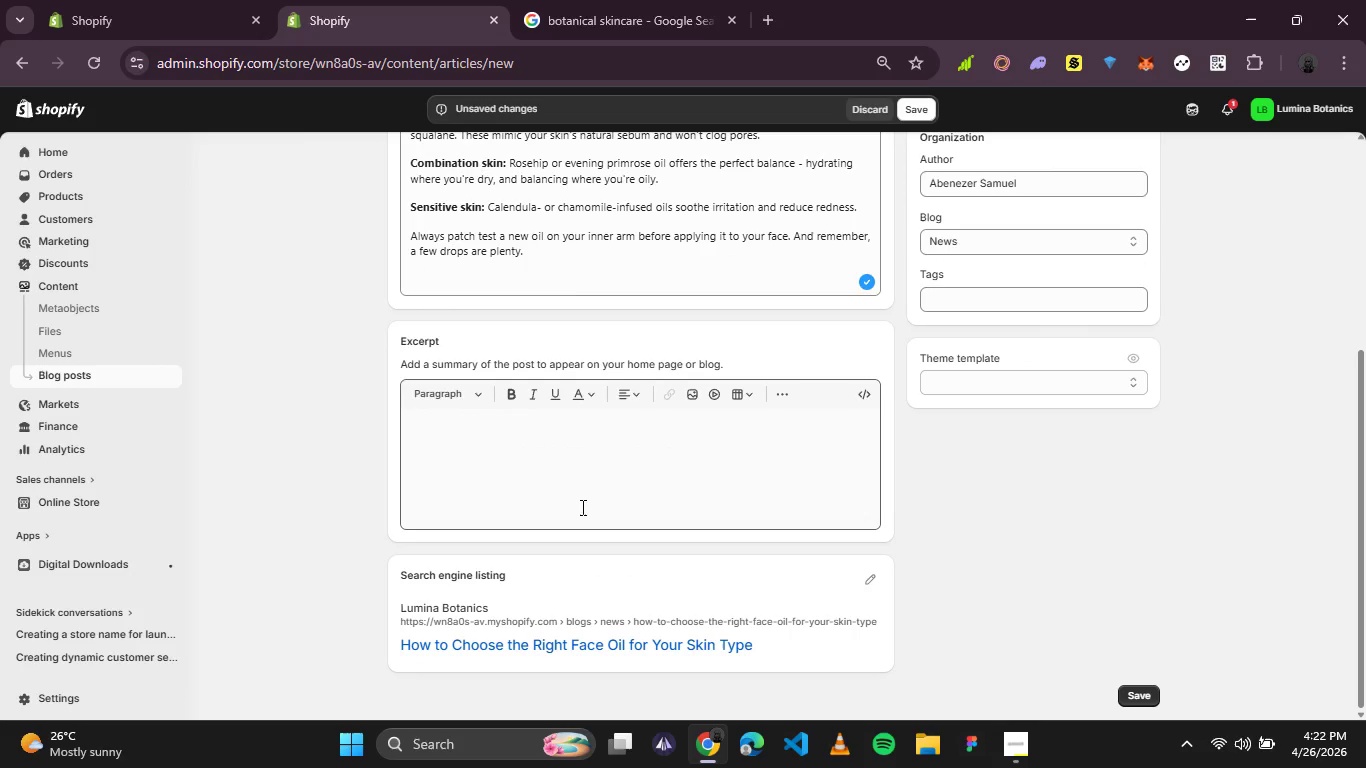 
left_click([568, 433])
 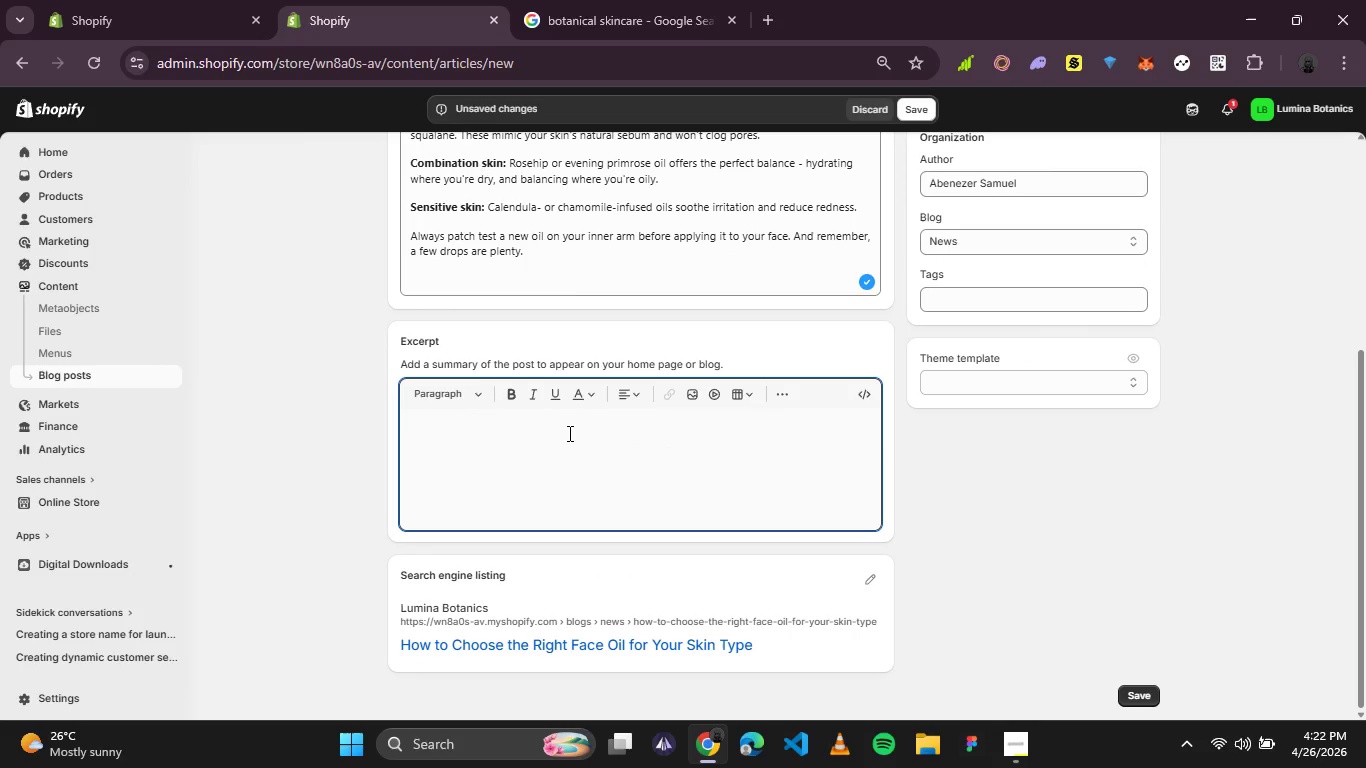 
type(Not all face )
 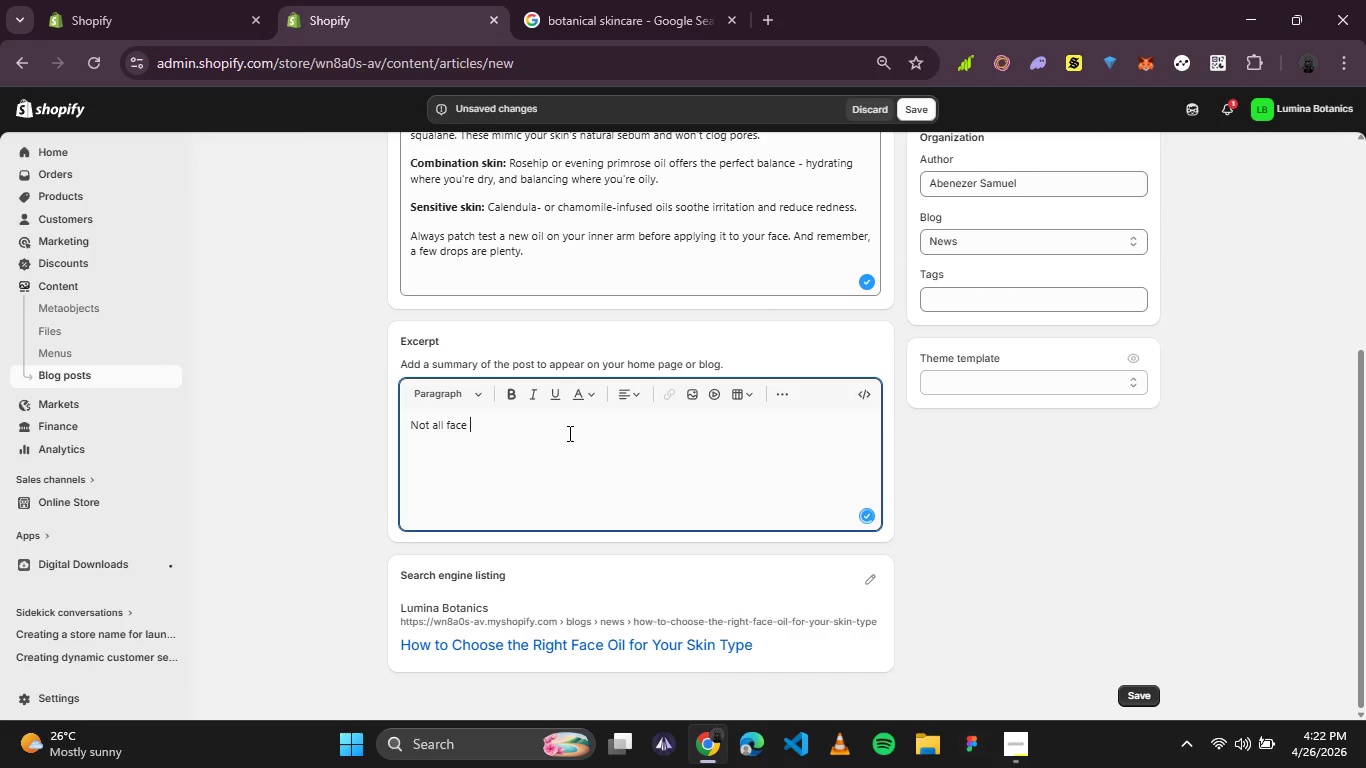 
type(pils )
key(Backspace)
key(Backspace)
key(Backspace)
key(Backspace)
key(Backspace)
type(oils are the same. )
 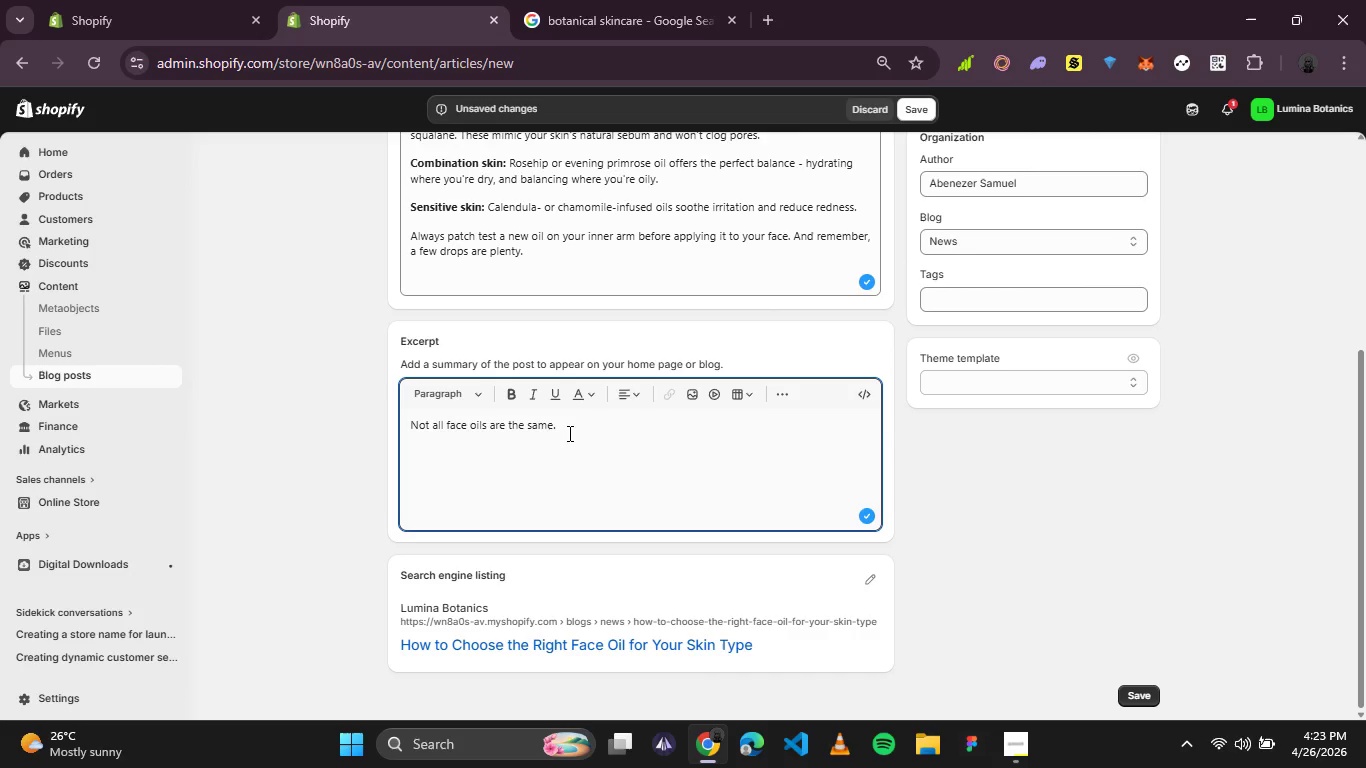 
type(Learn which oil works best for you )
key(Backspace)
type(e)
key(Backspace)
type(r skin type )
 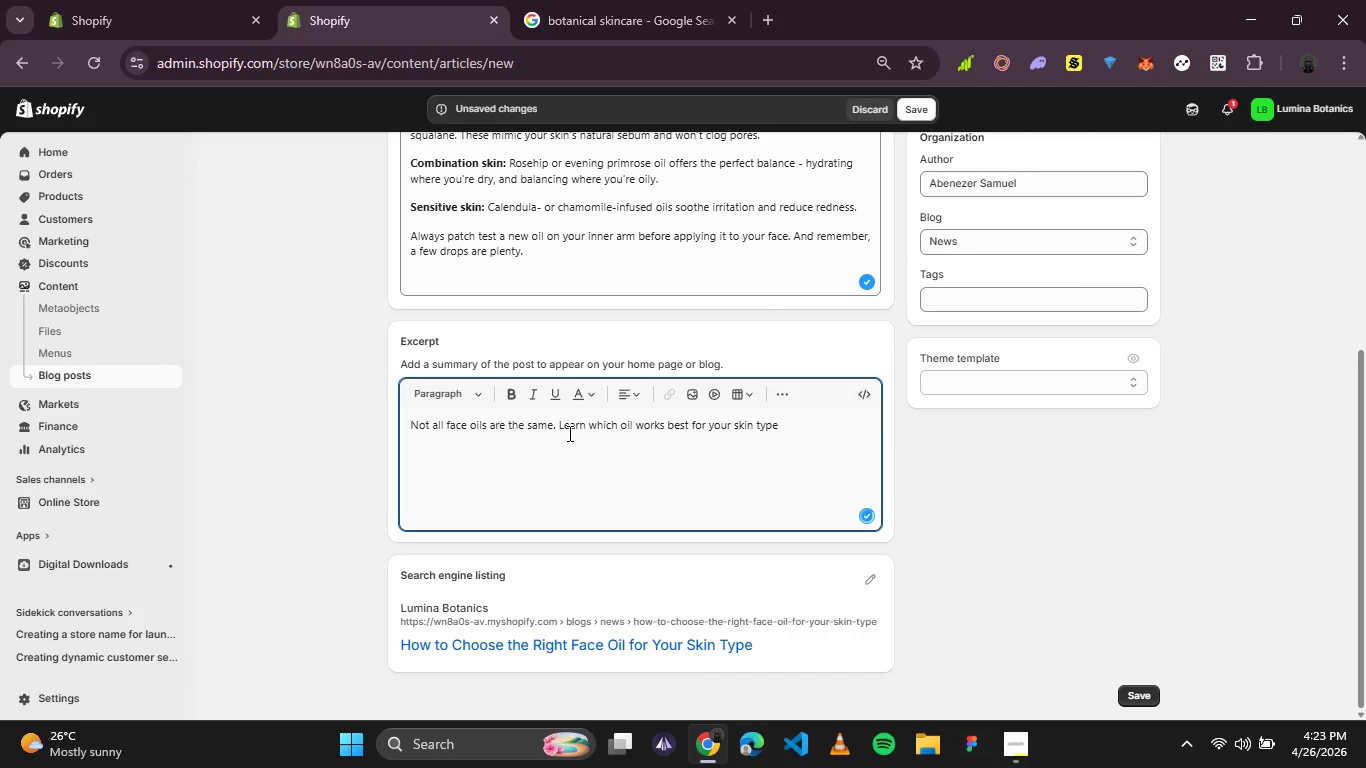 
key(Minus)
 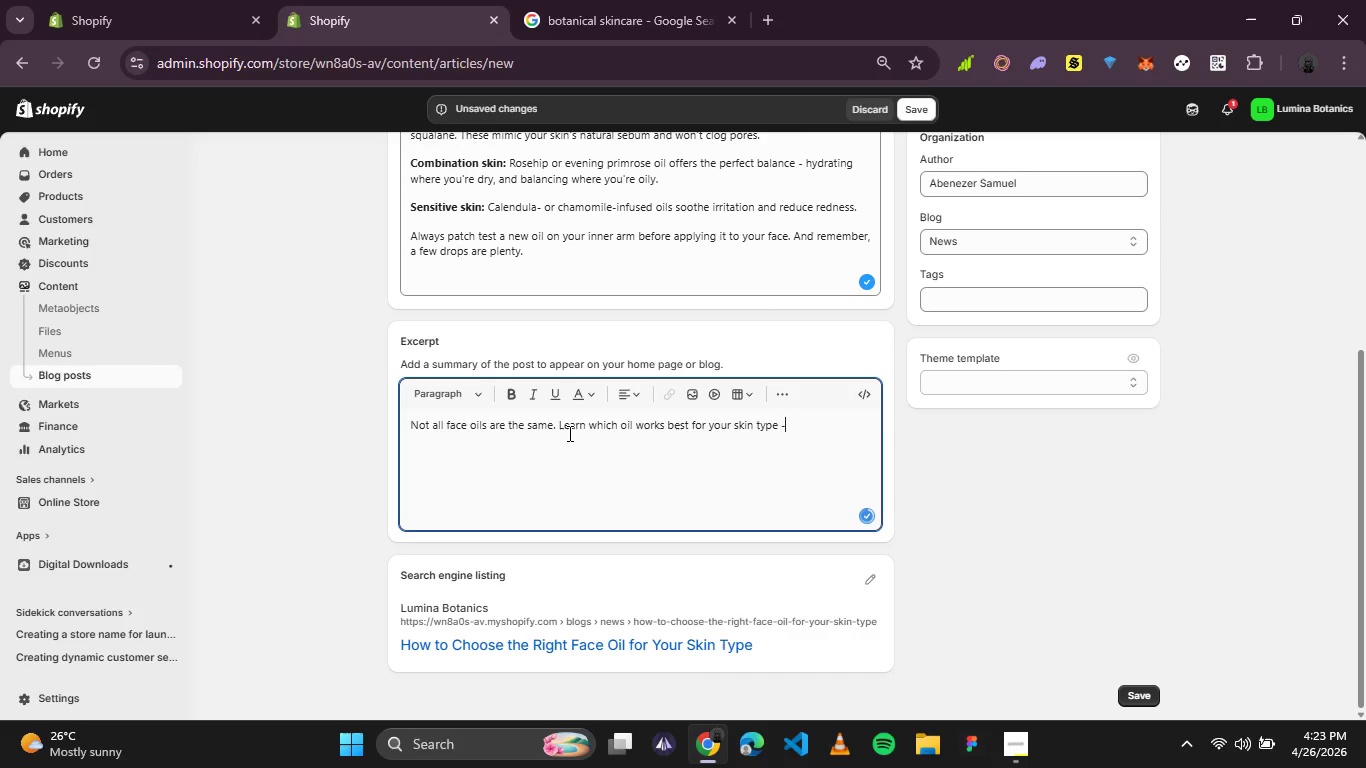 
key(Space)
 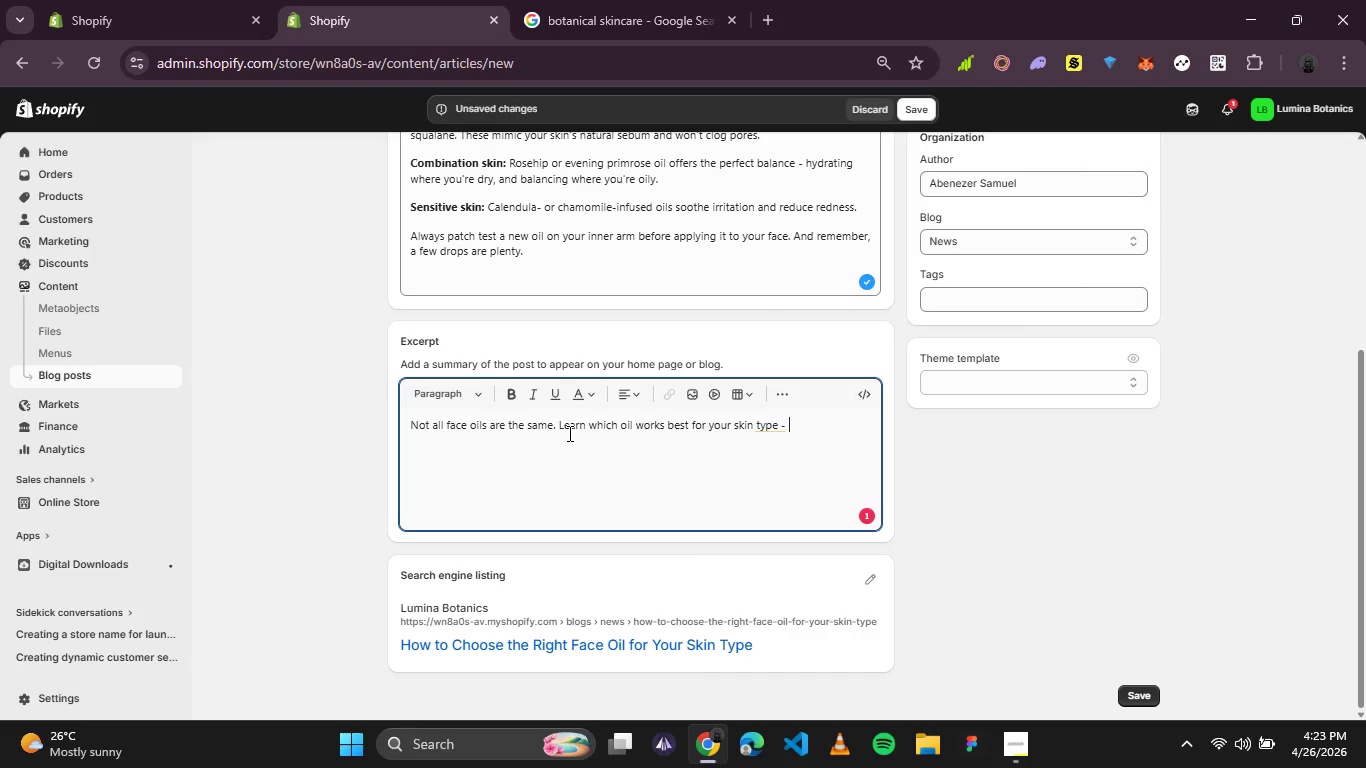 
wait(5.69)
 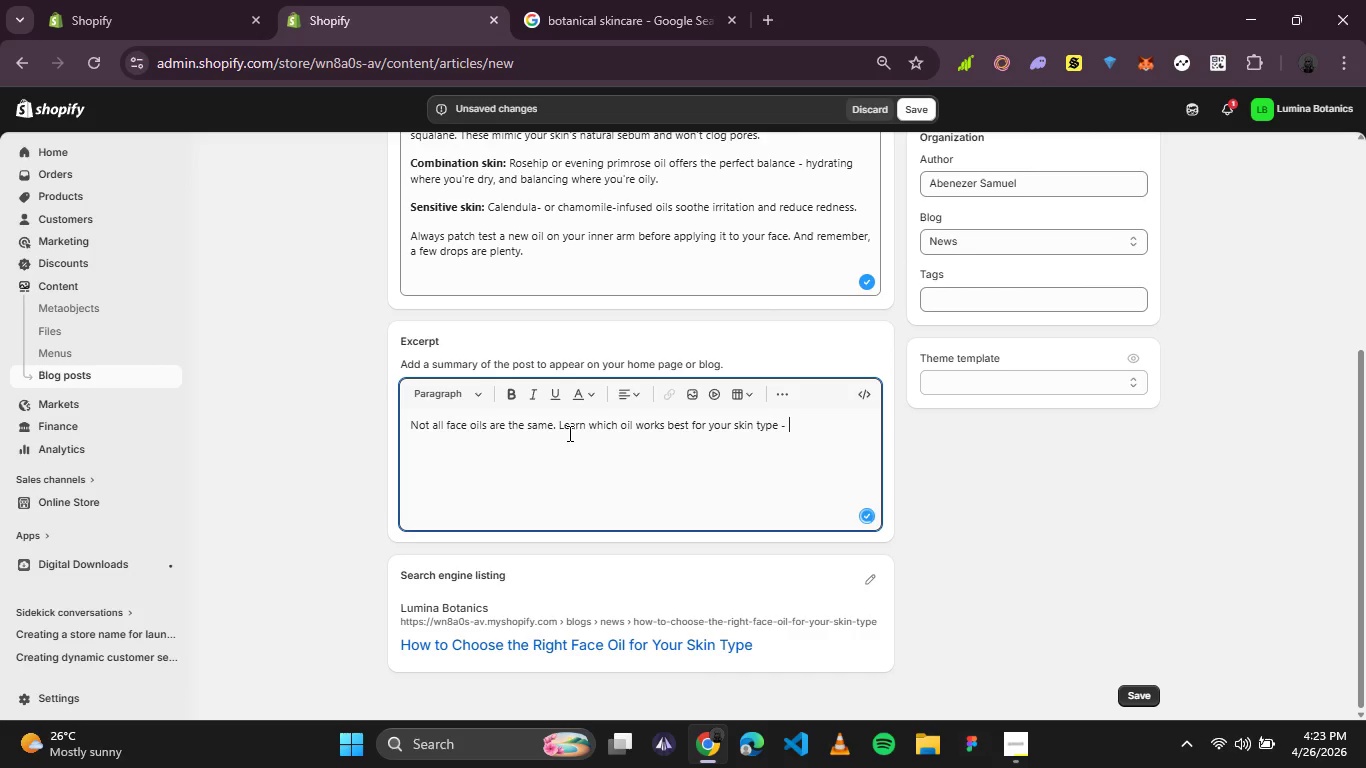 
type(dry)
 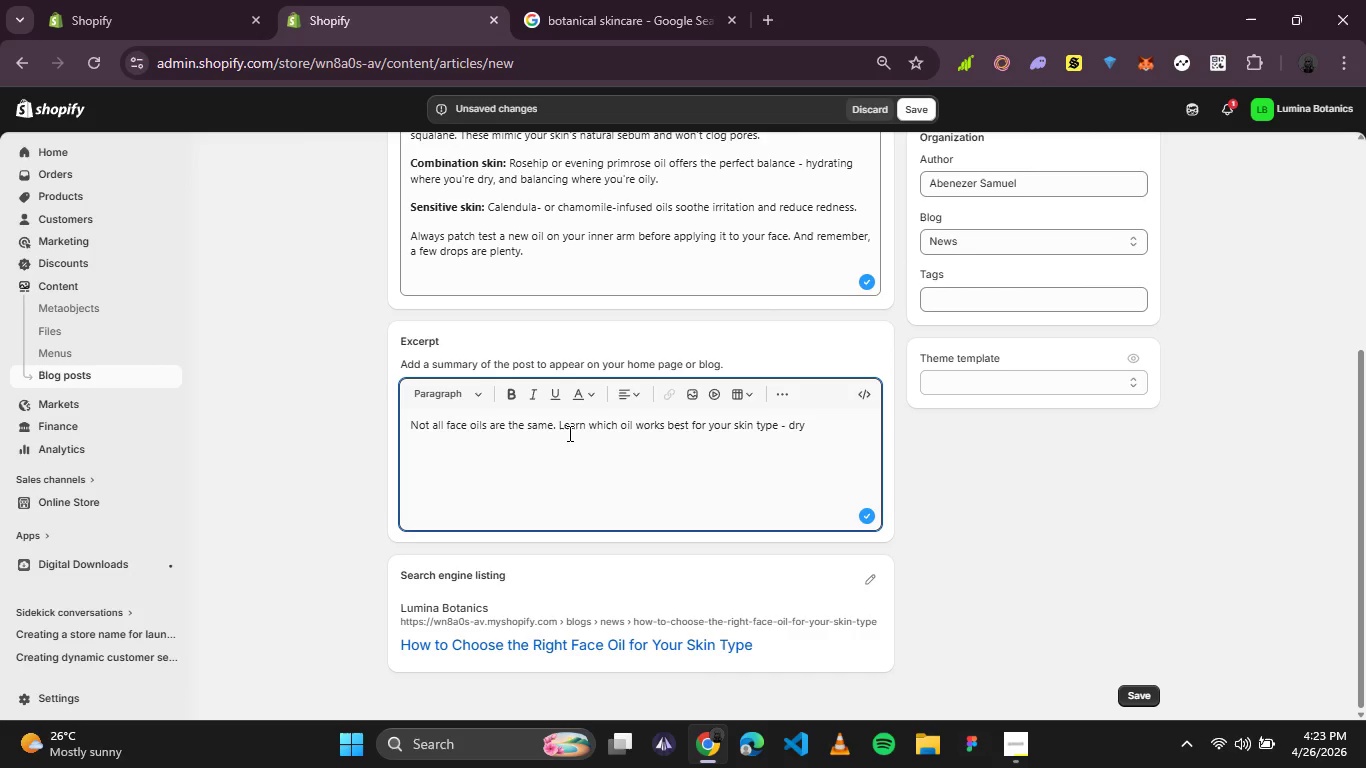 
key(Comma)
 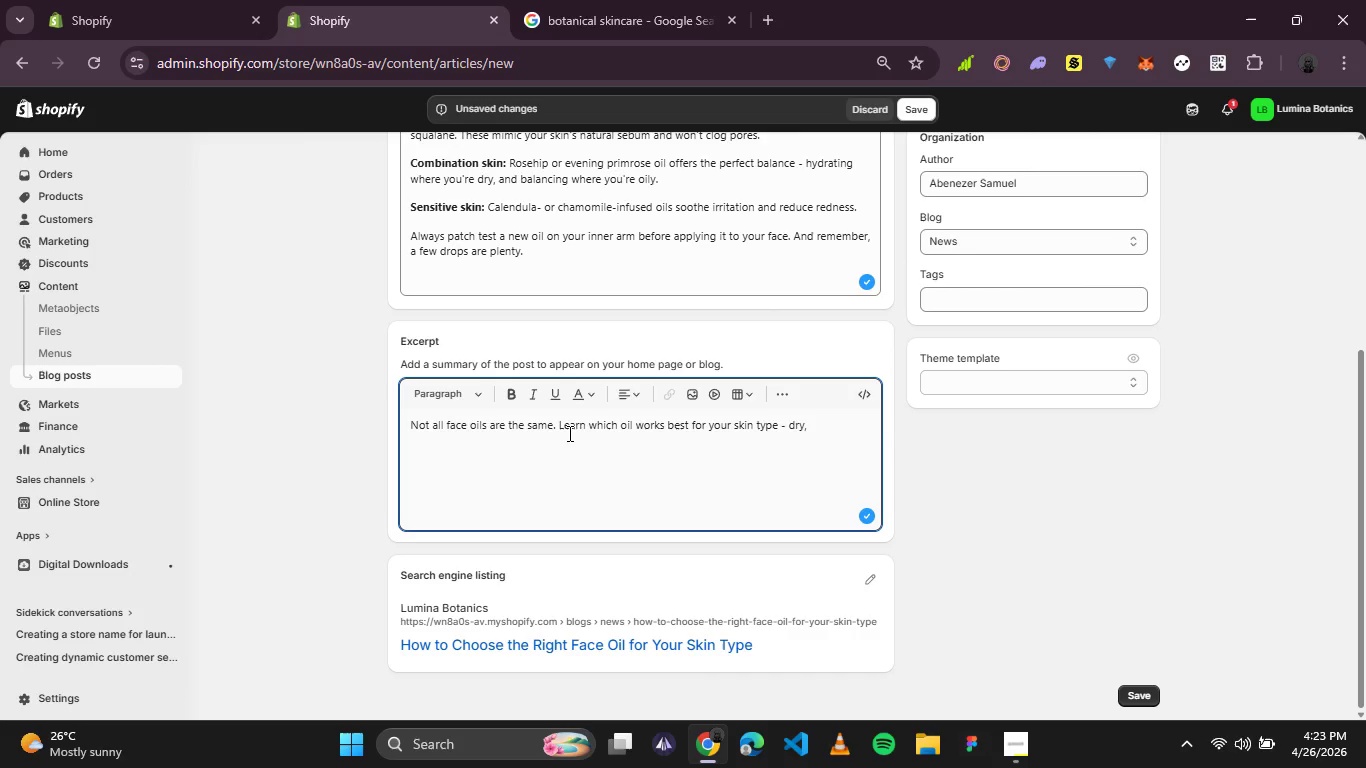 
wait(5.3)
 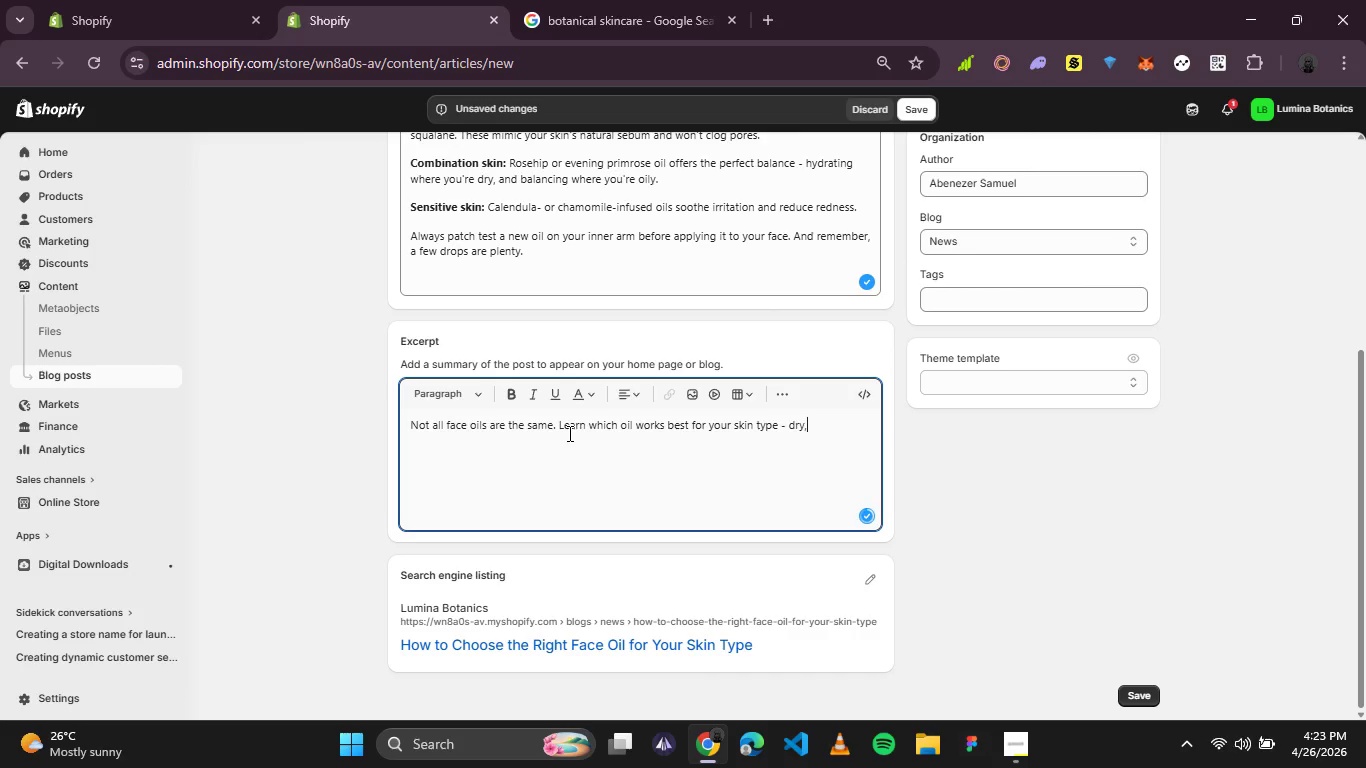 
left_click([556, 425])
 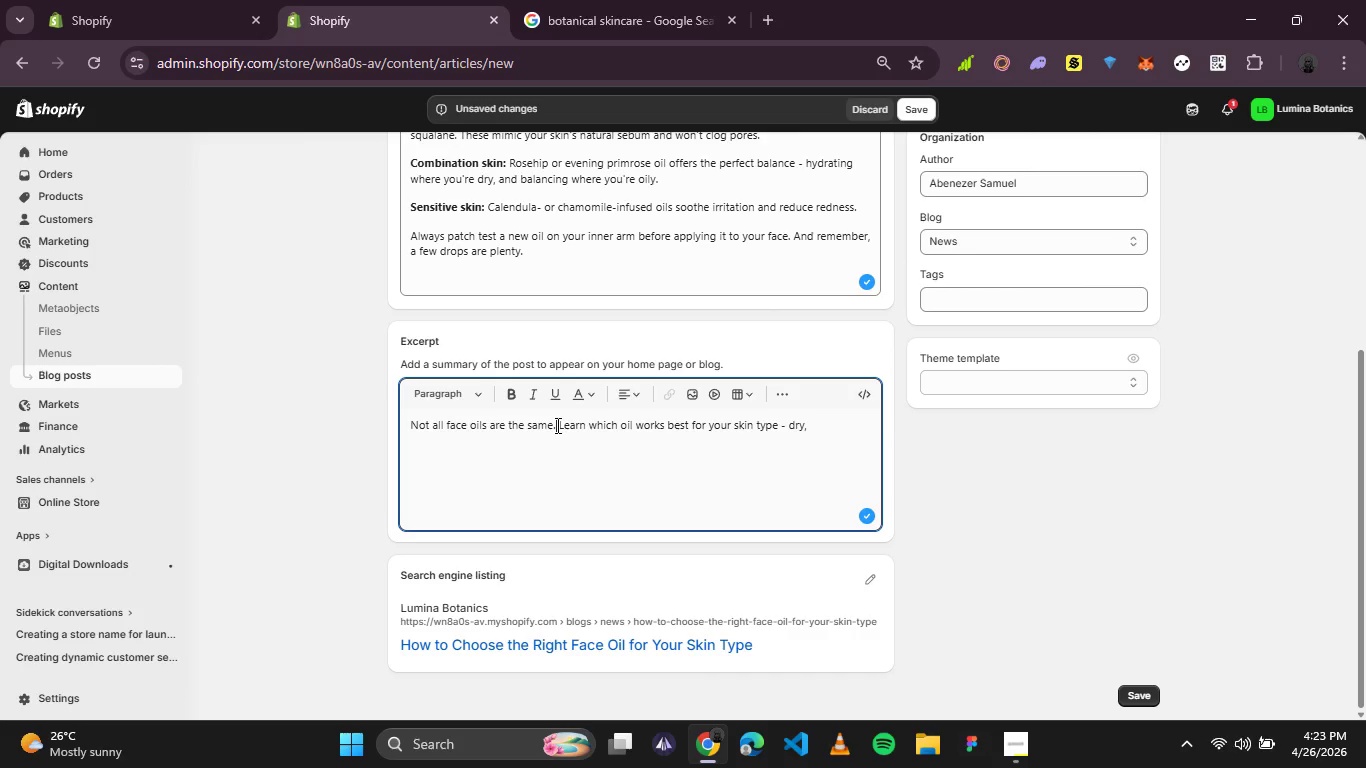 
key(Enter)
 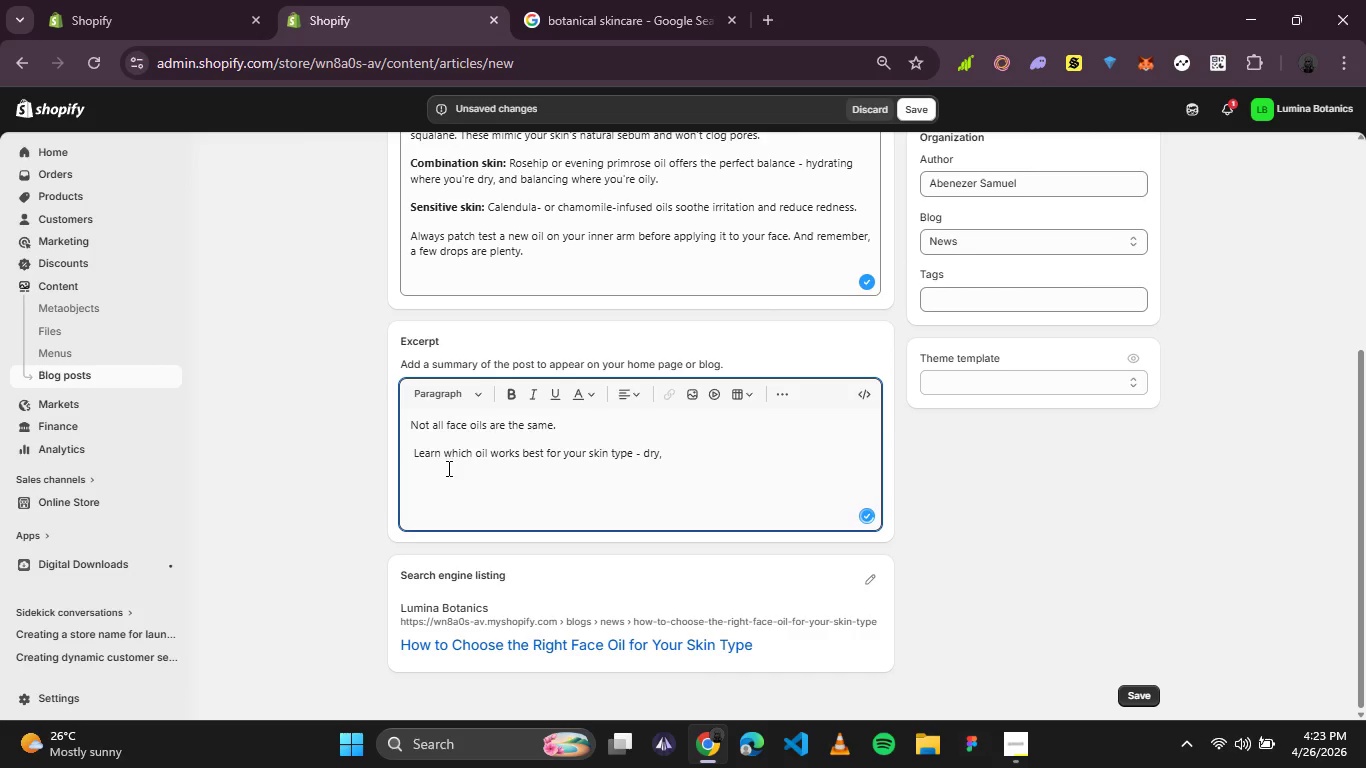 
key(Backspace)
 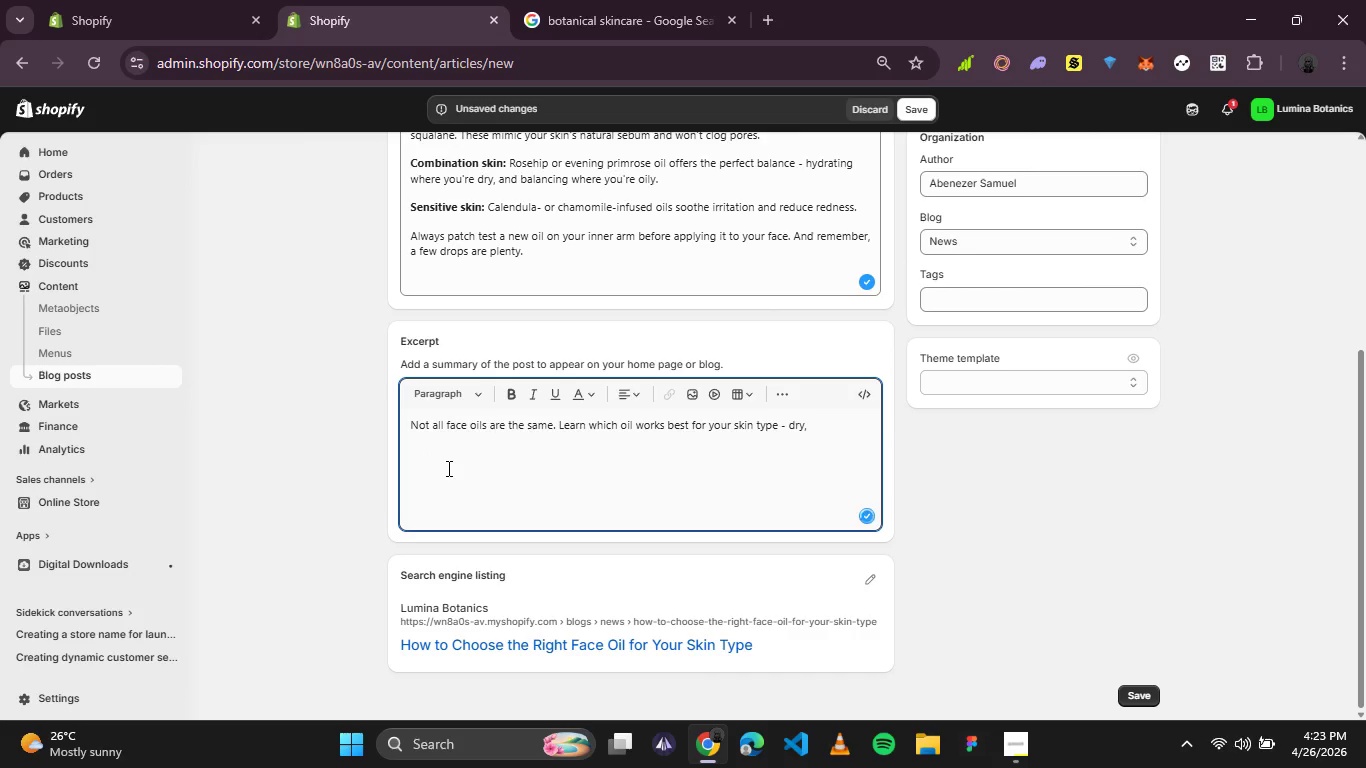 
key(ArrowRight)
 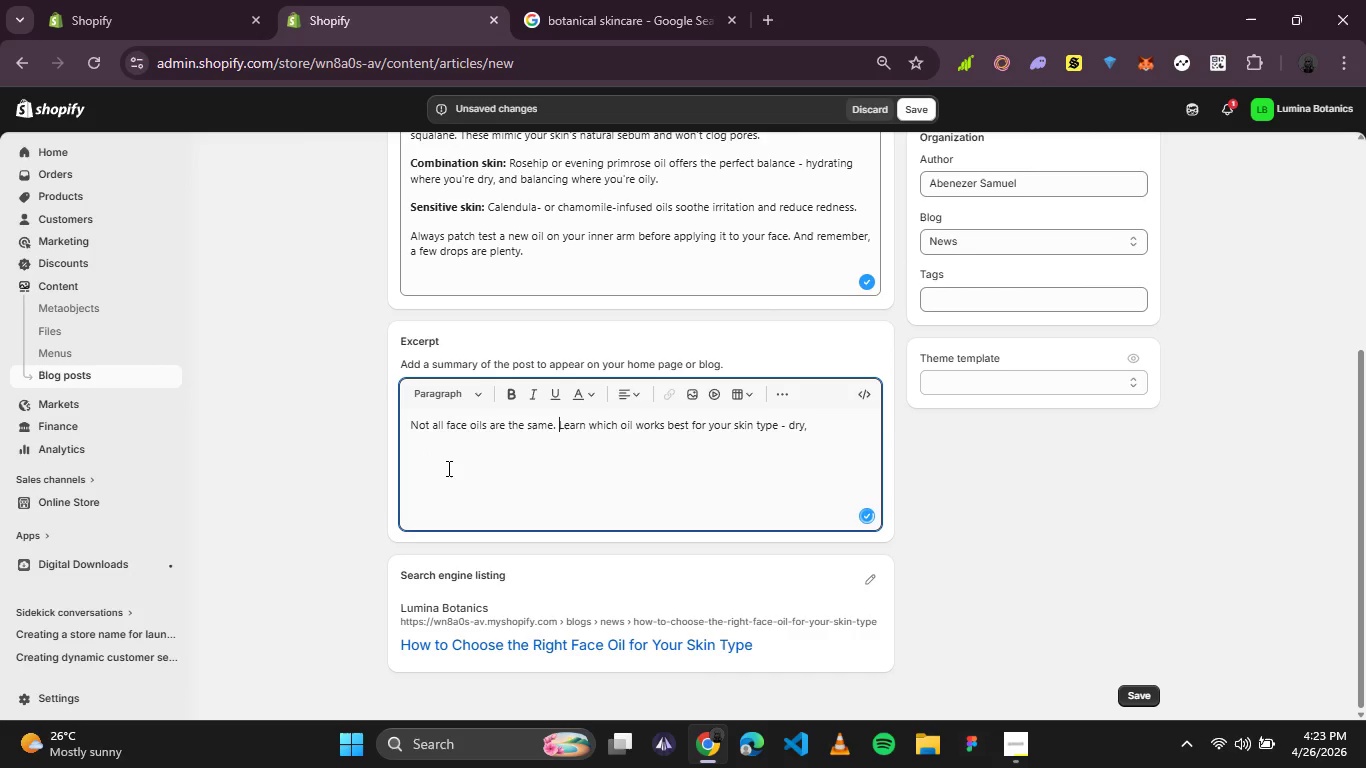 
key(Backspace)
 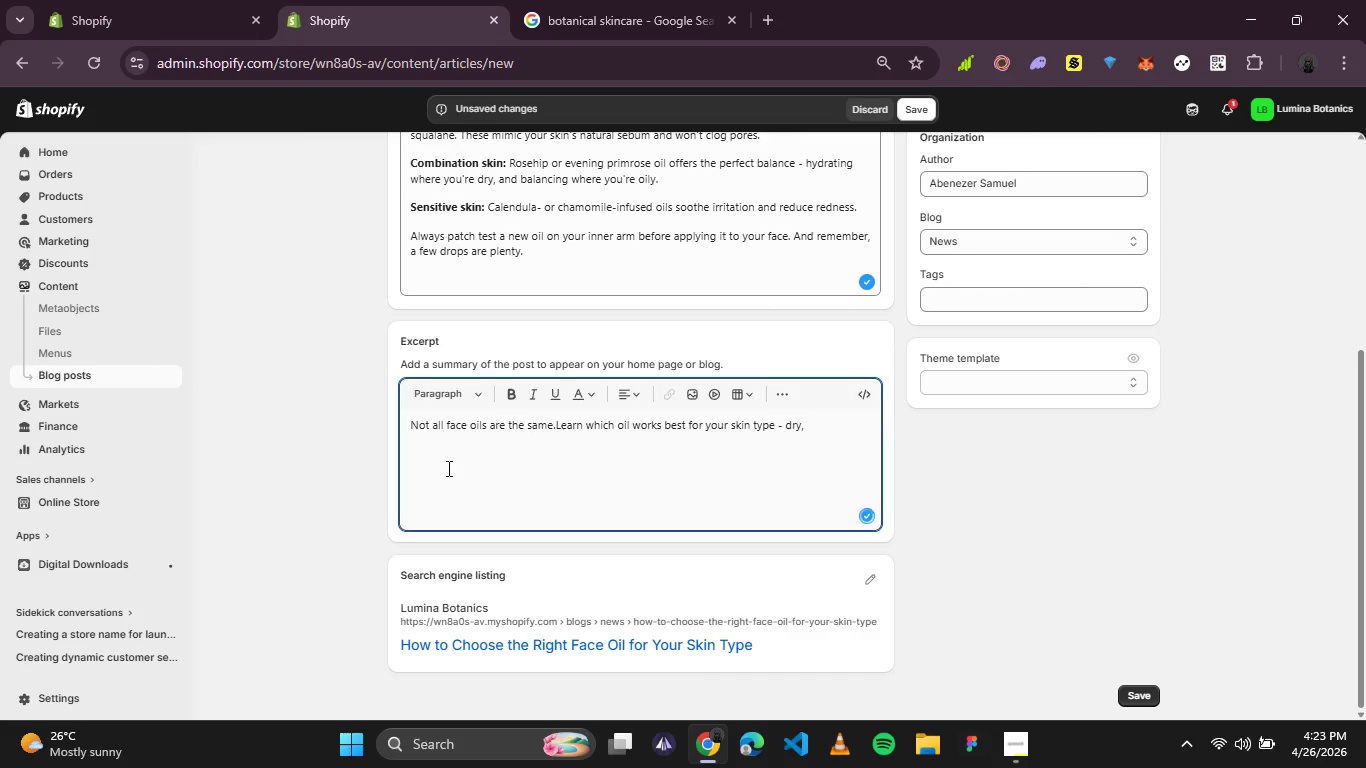 
key(Enter)
 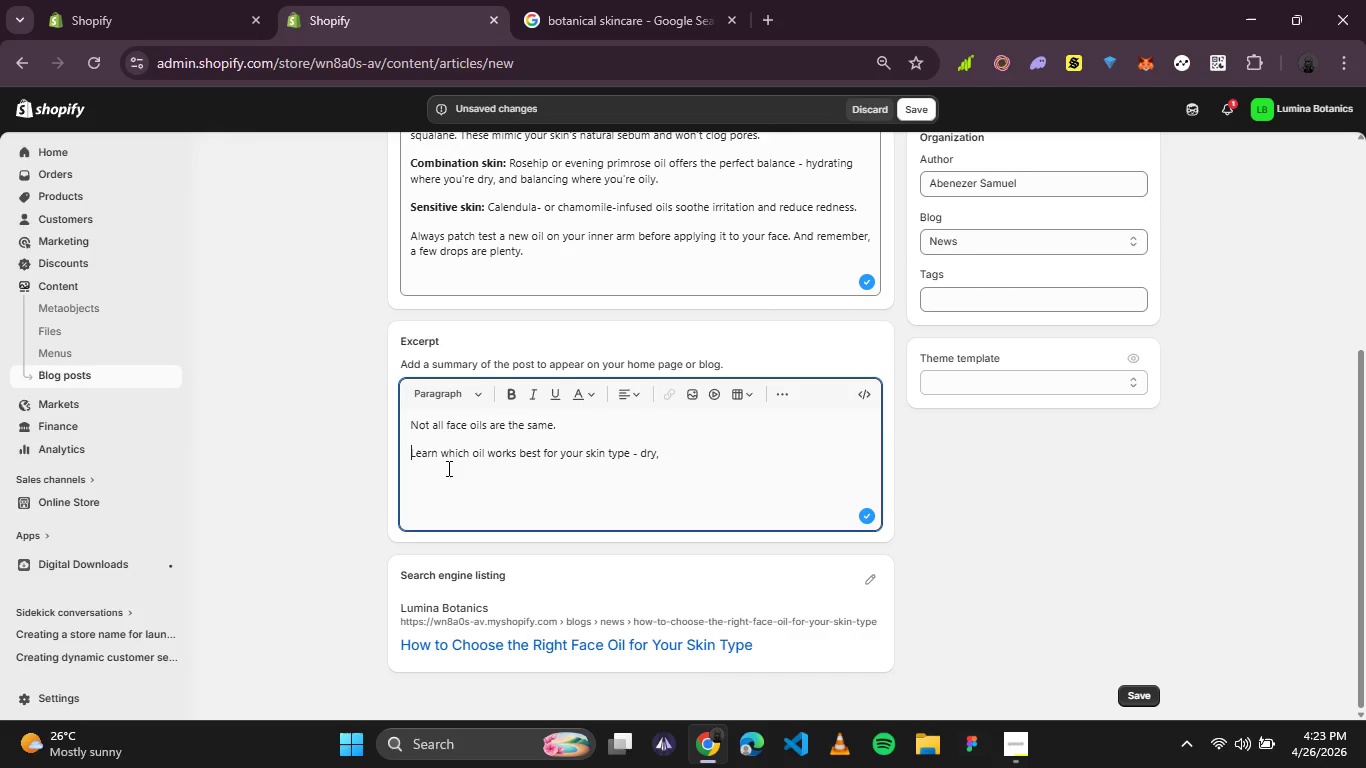 
wait(8.36)
 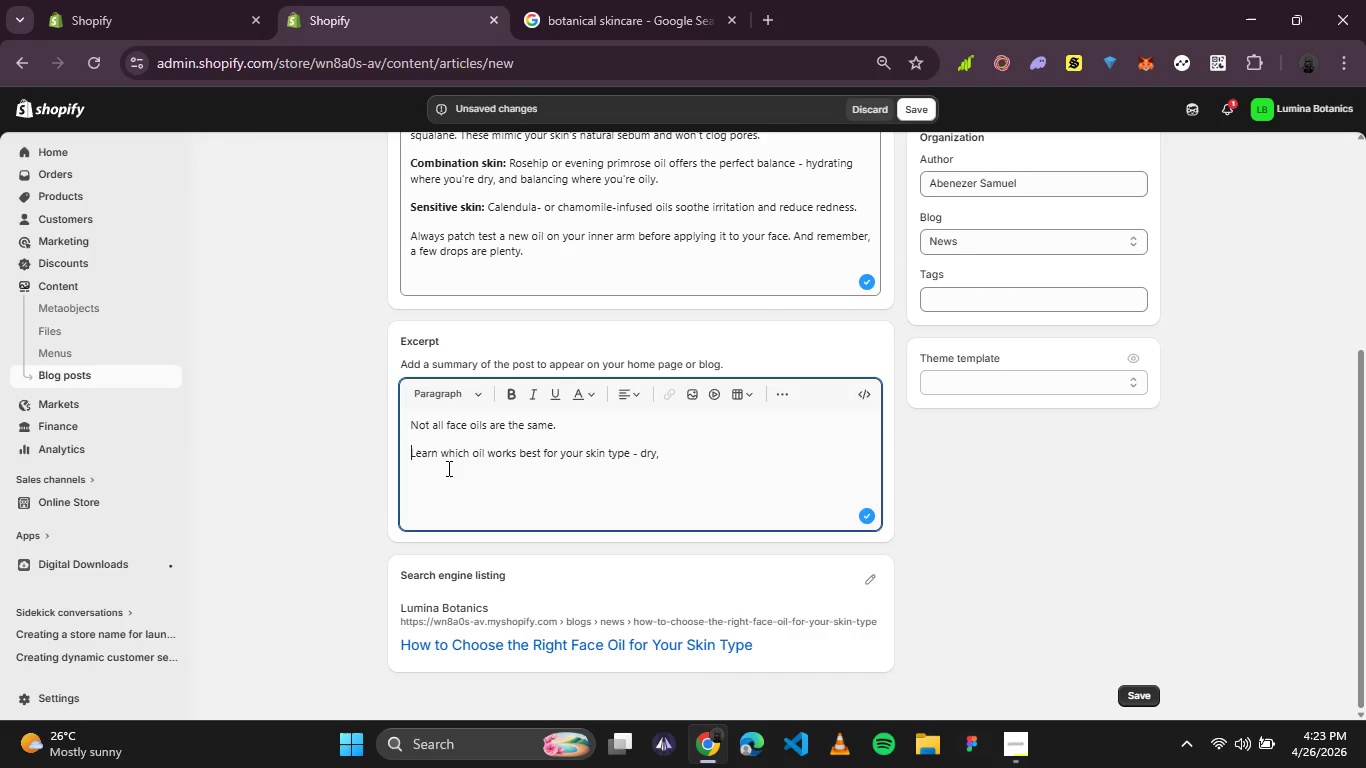 
left_click([682, 450])
 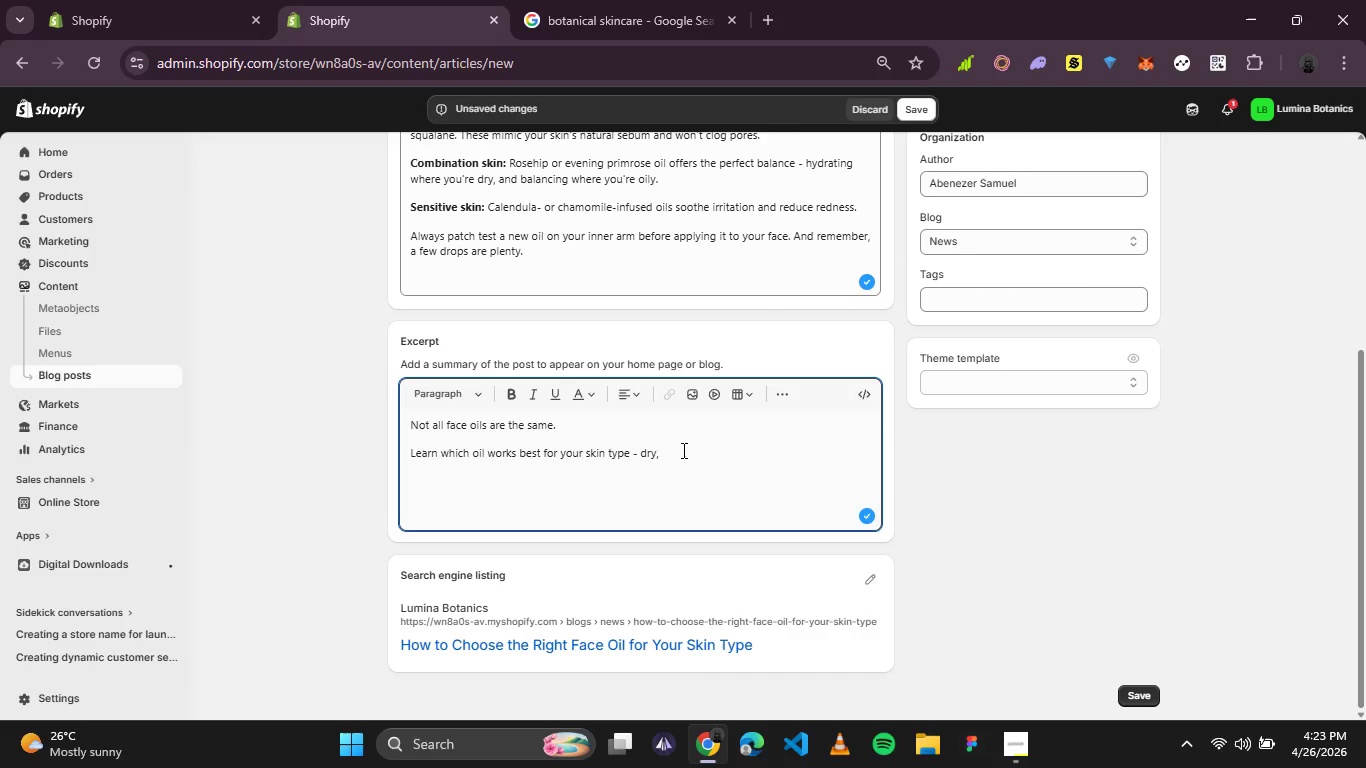 
type(oily)
 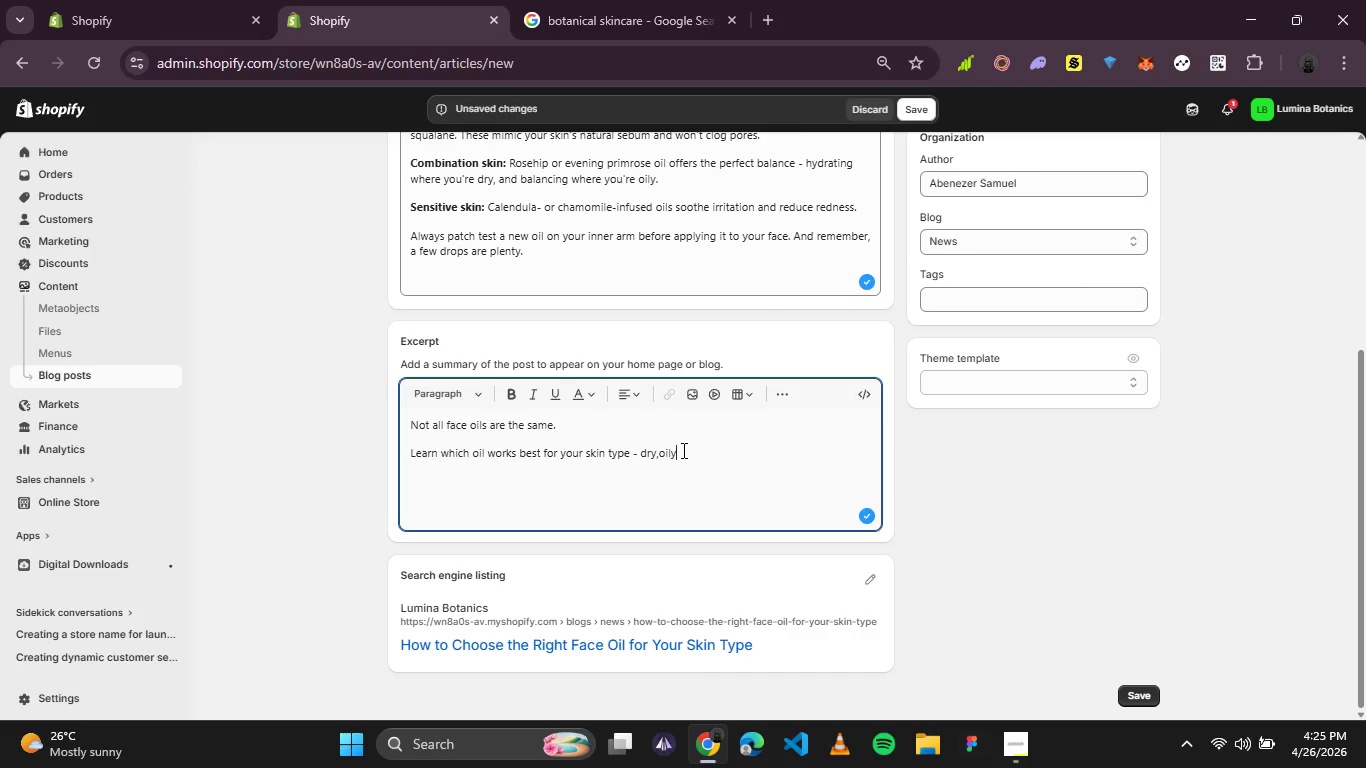 
wait(99.25)
 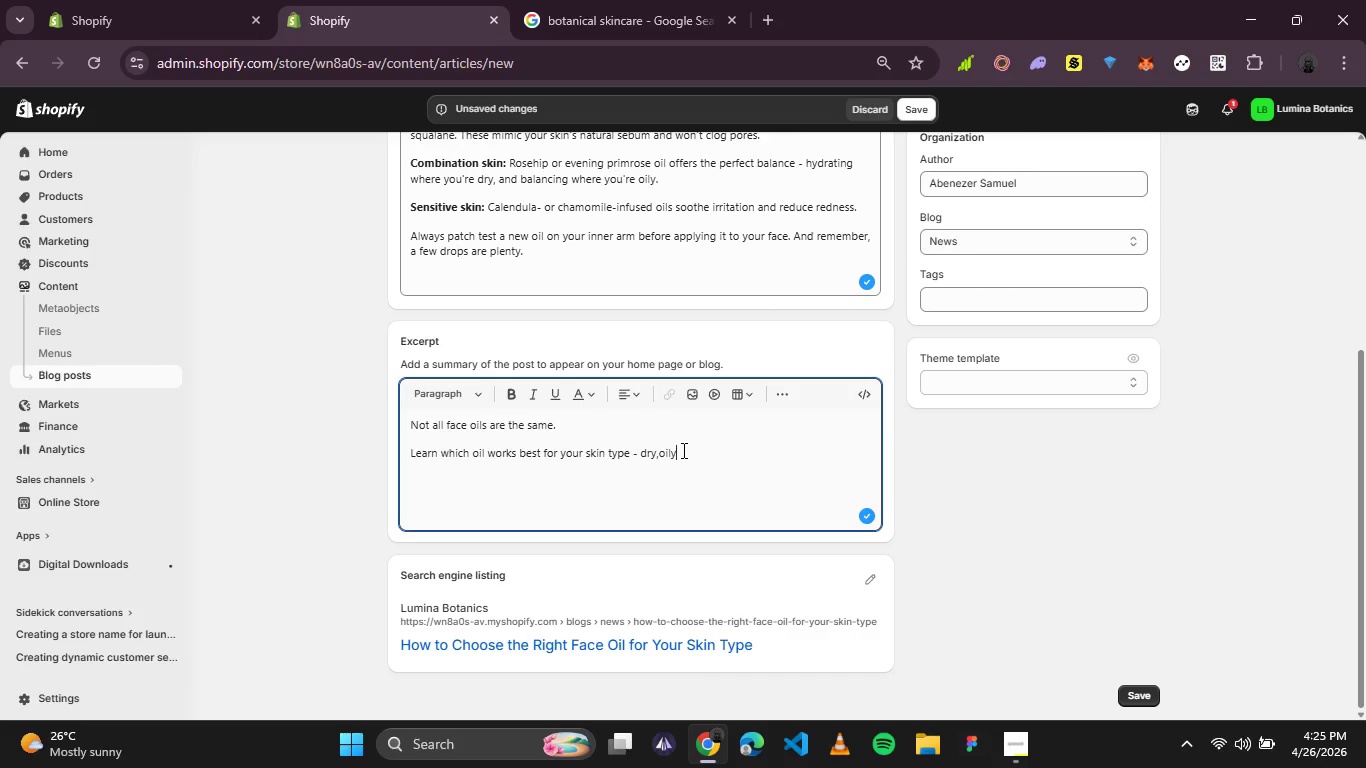 
key(ArrowLeft)
 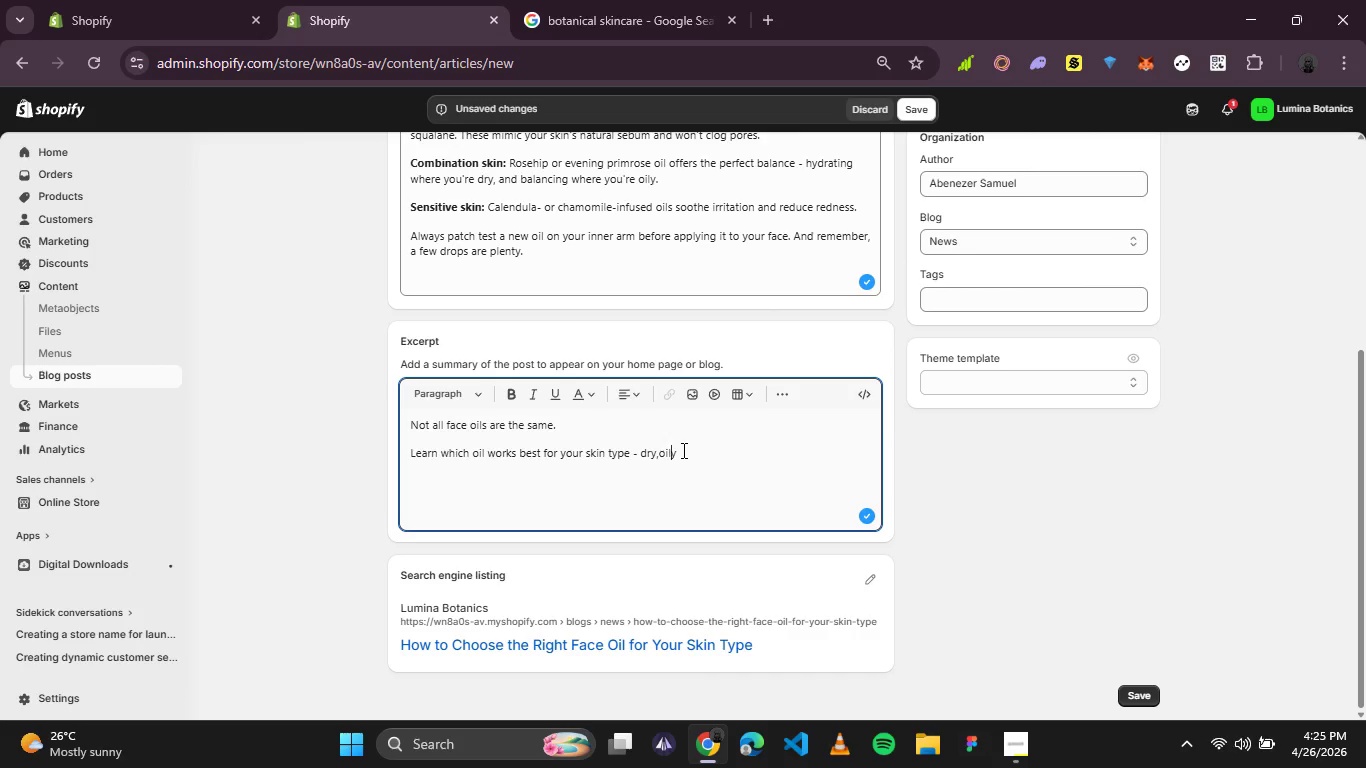 
key(ArrowLeft)
 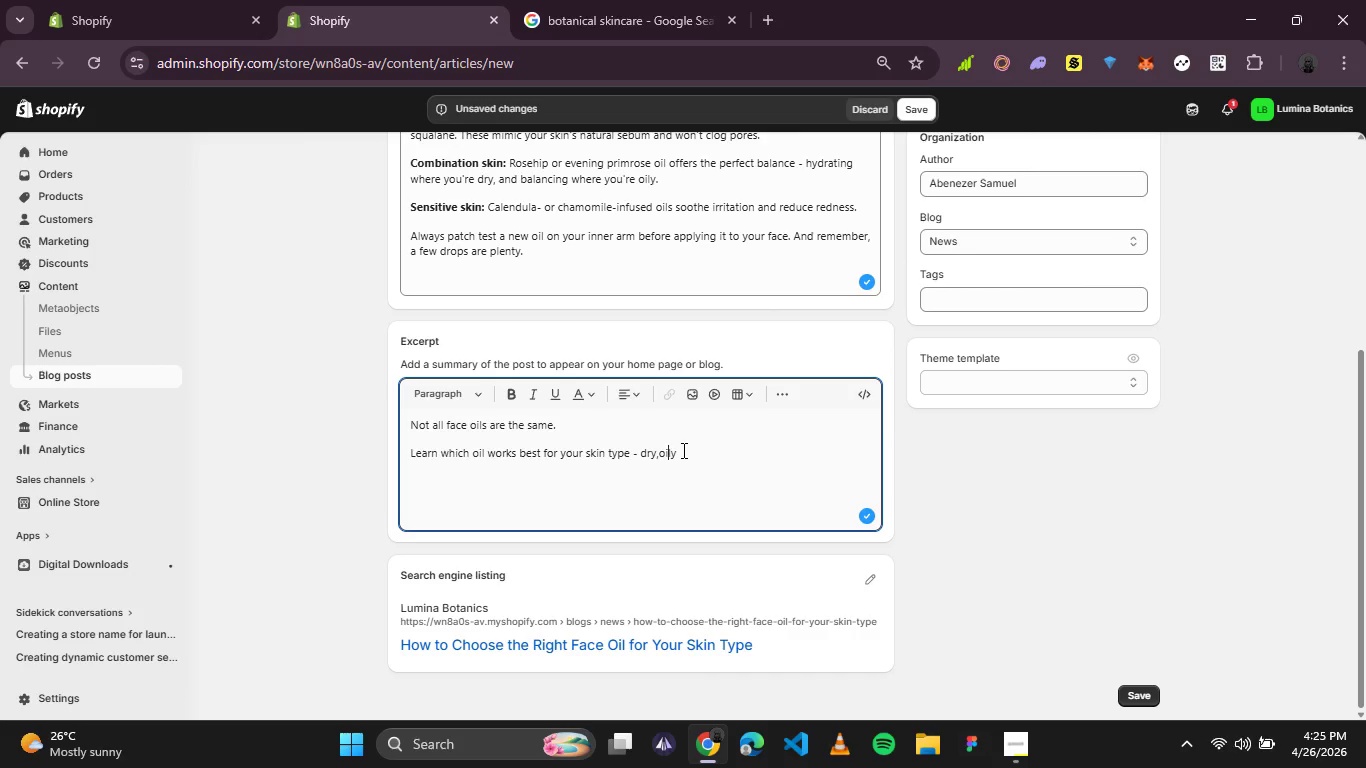 
key(ArrowLeft)
 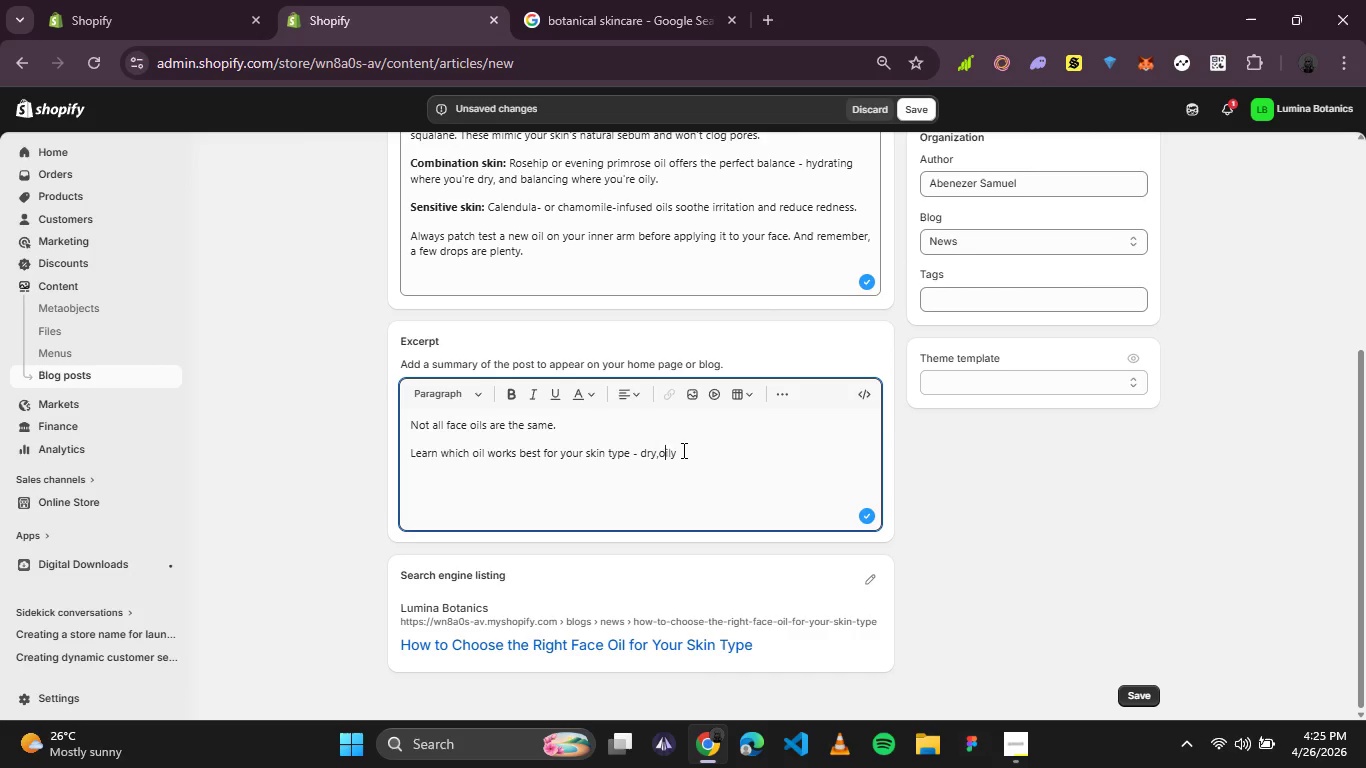 
key(ArrowLeft)
 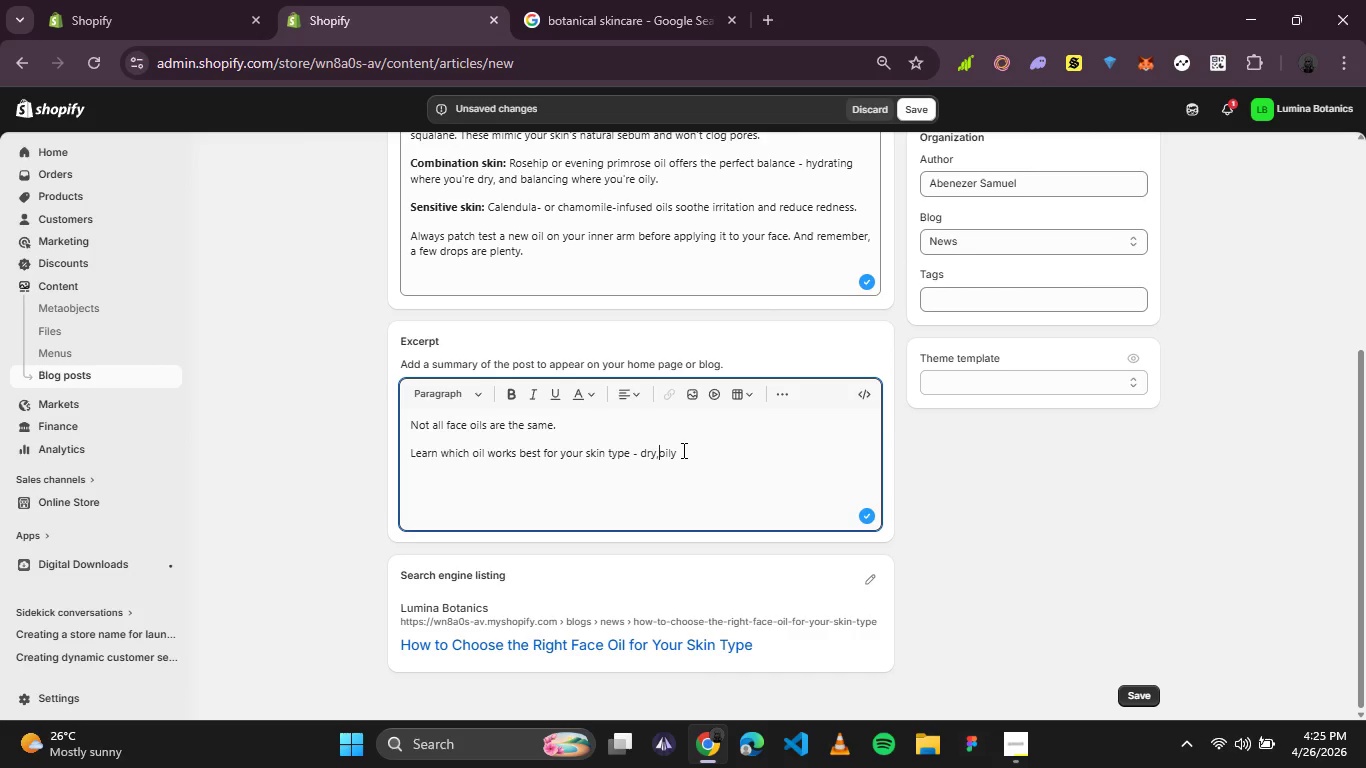 
key(Space)
 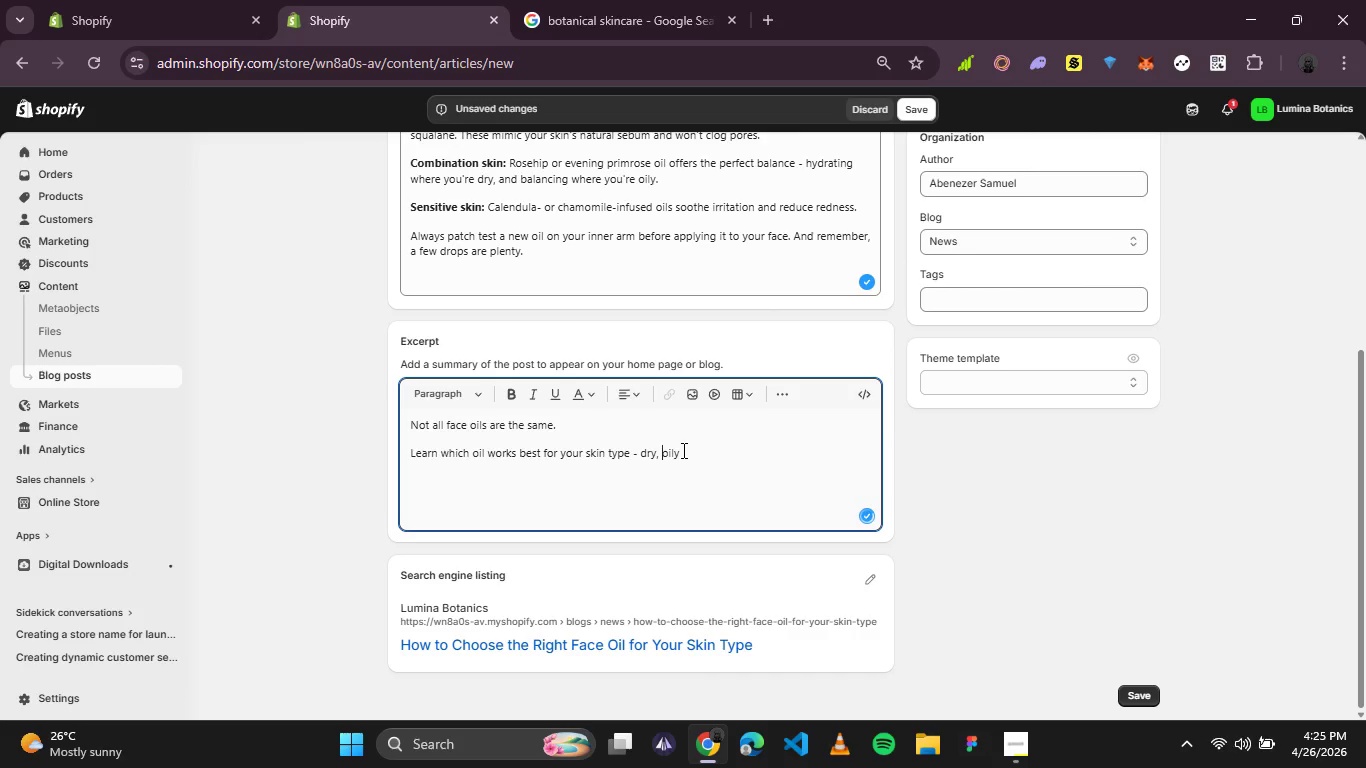 
key(ArrowRight)
 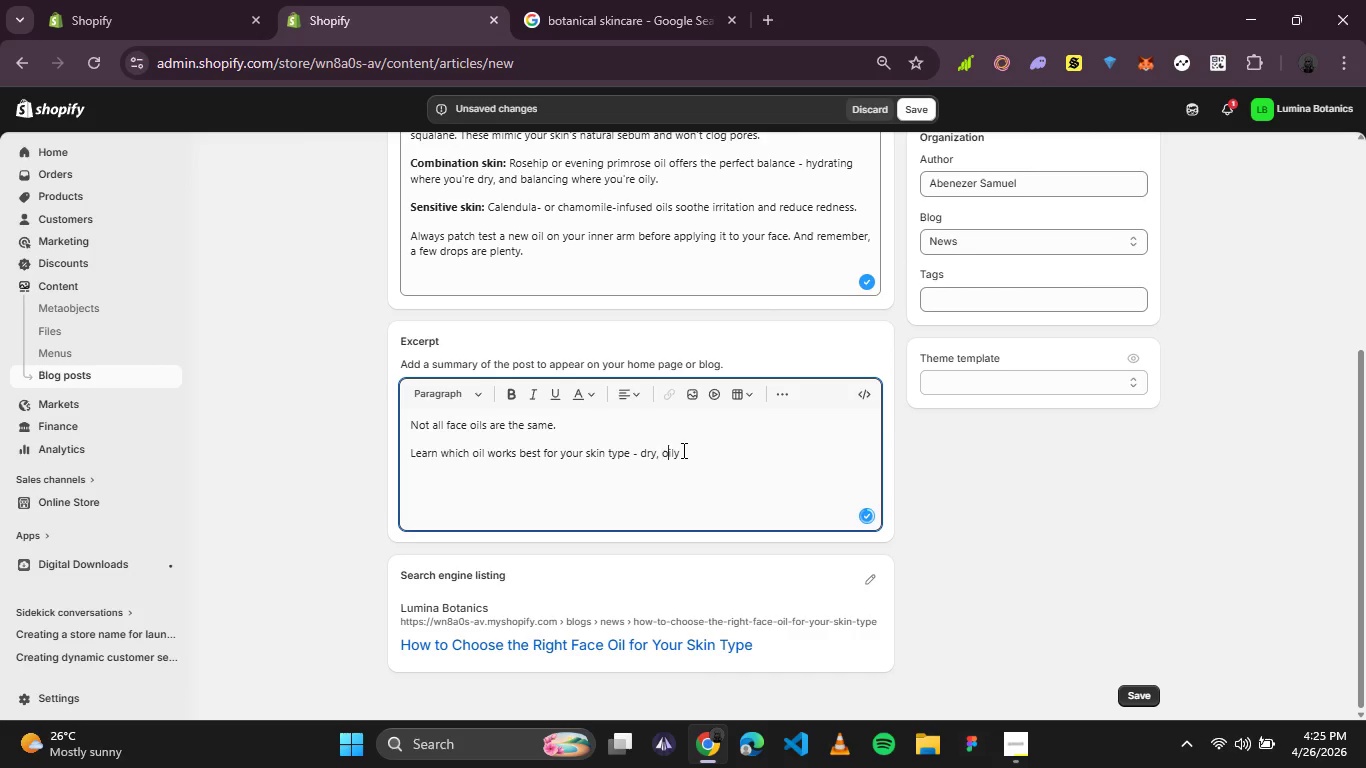 
key(ArrowRight)
 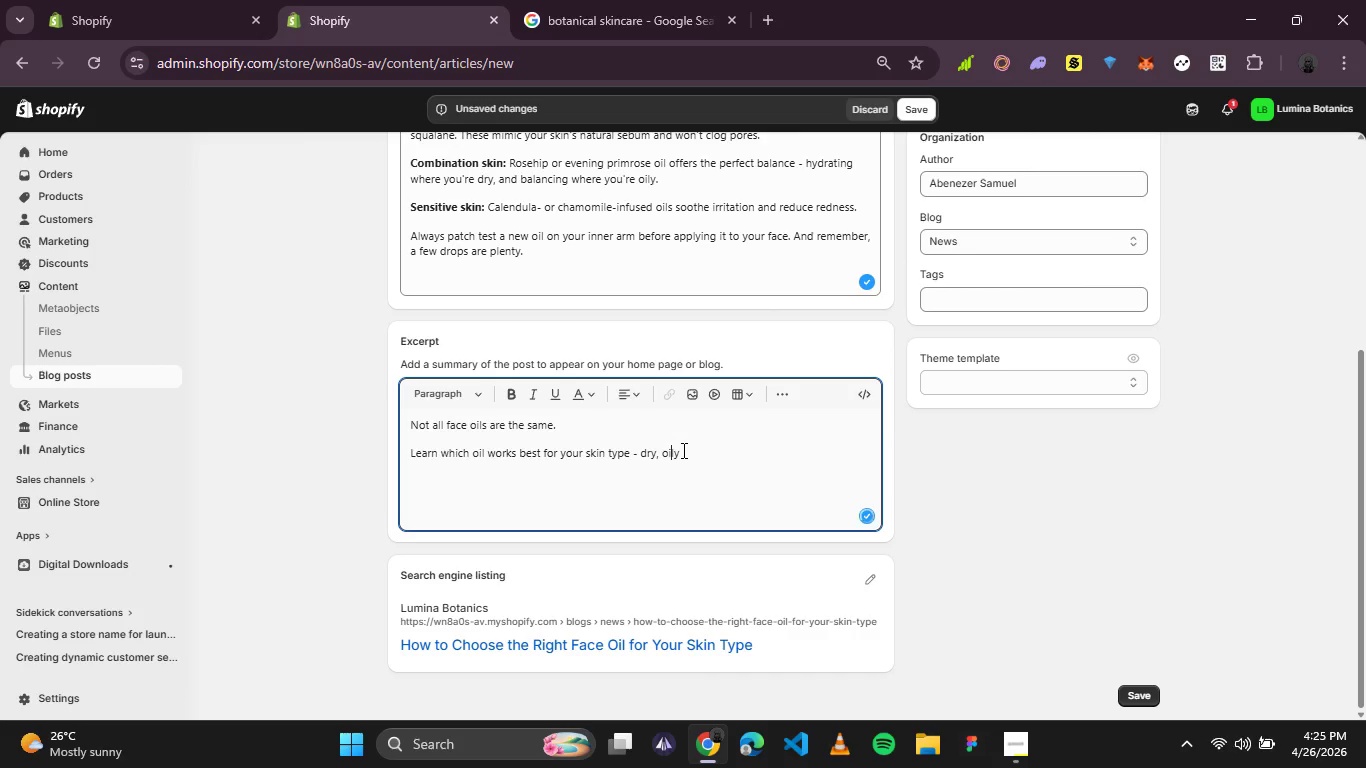 
key(ArrowRight)
 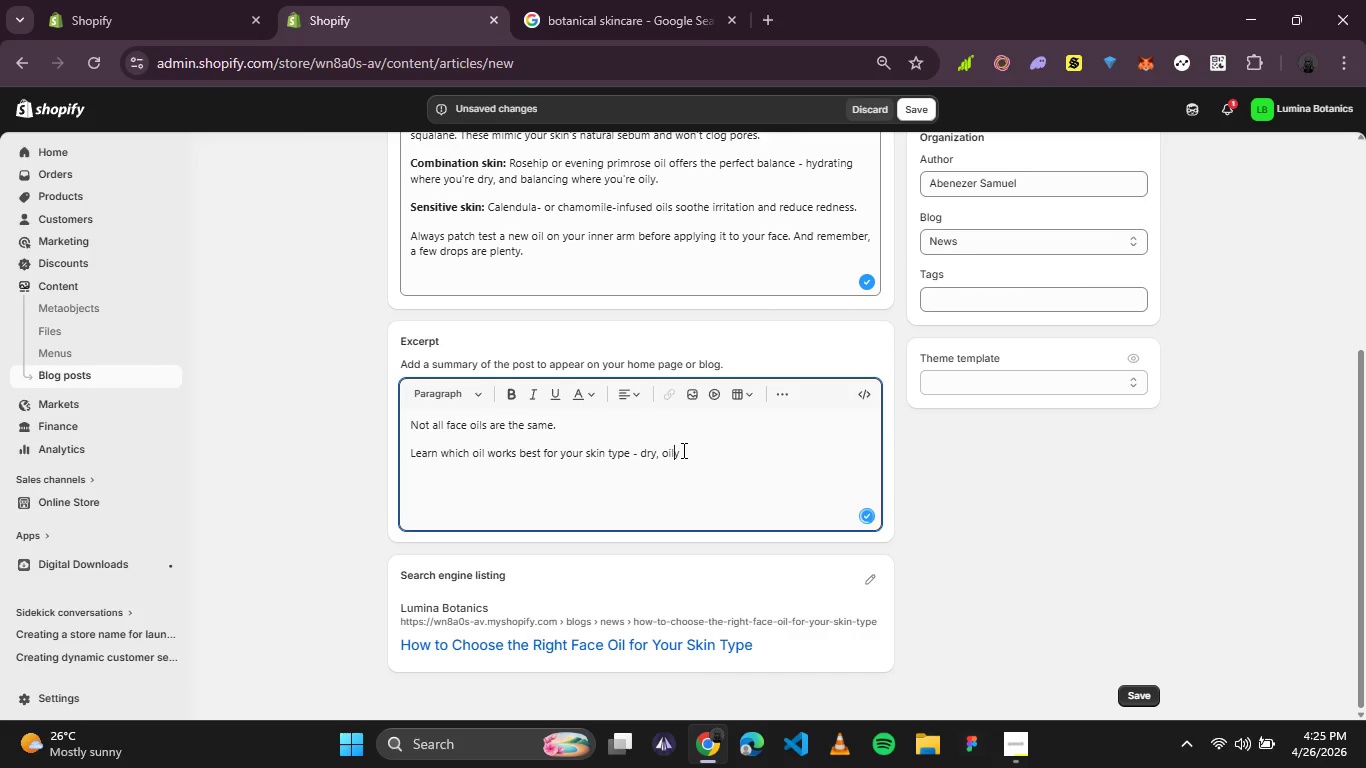 
key(ArrowRight)
 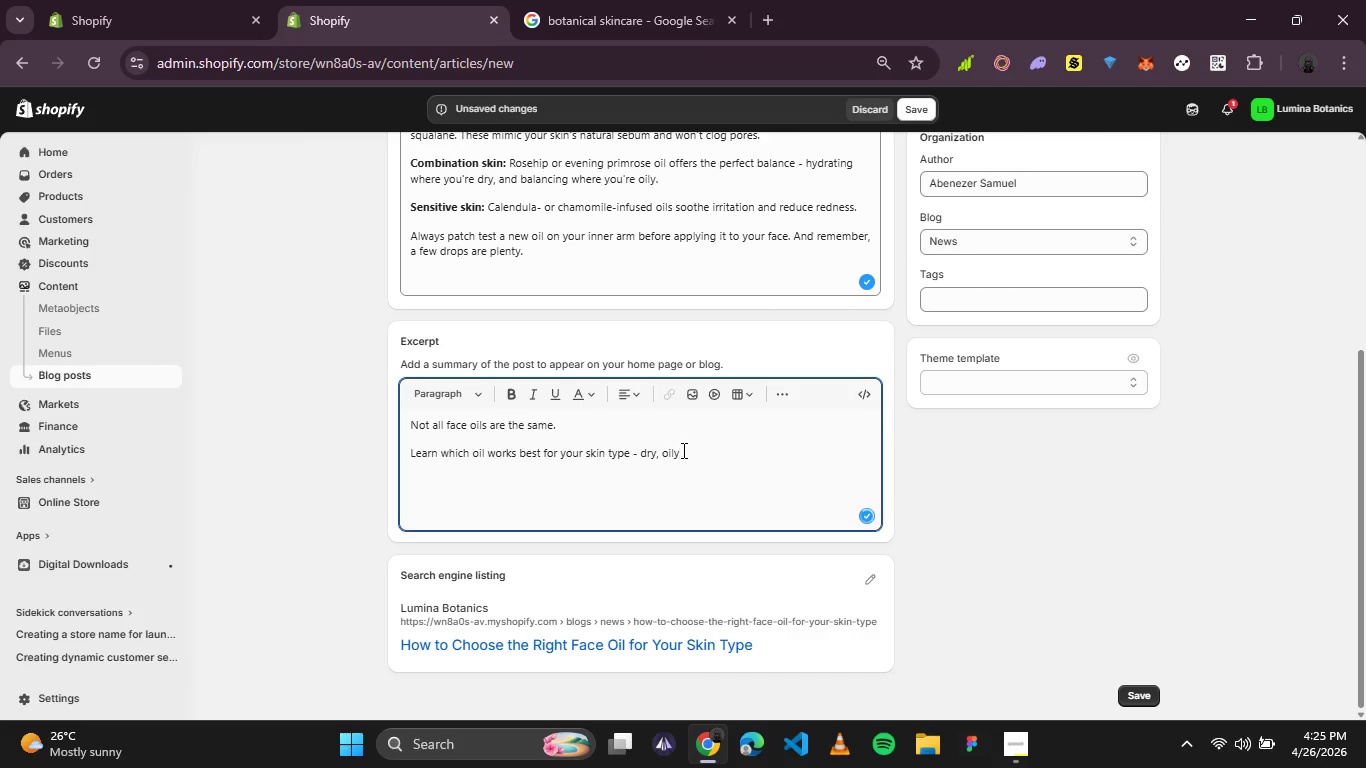 
key(Comma)
 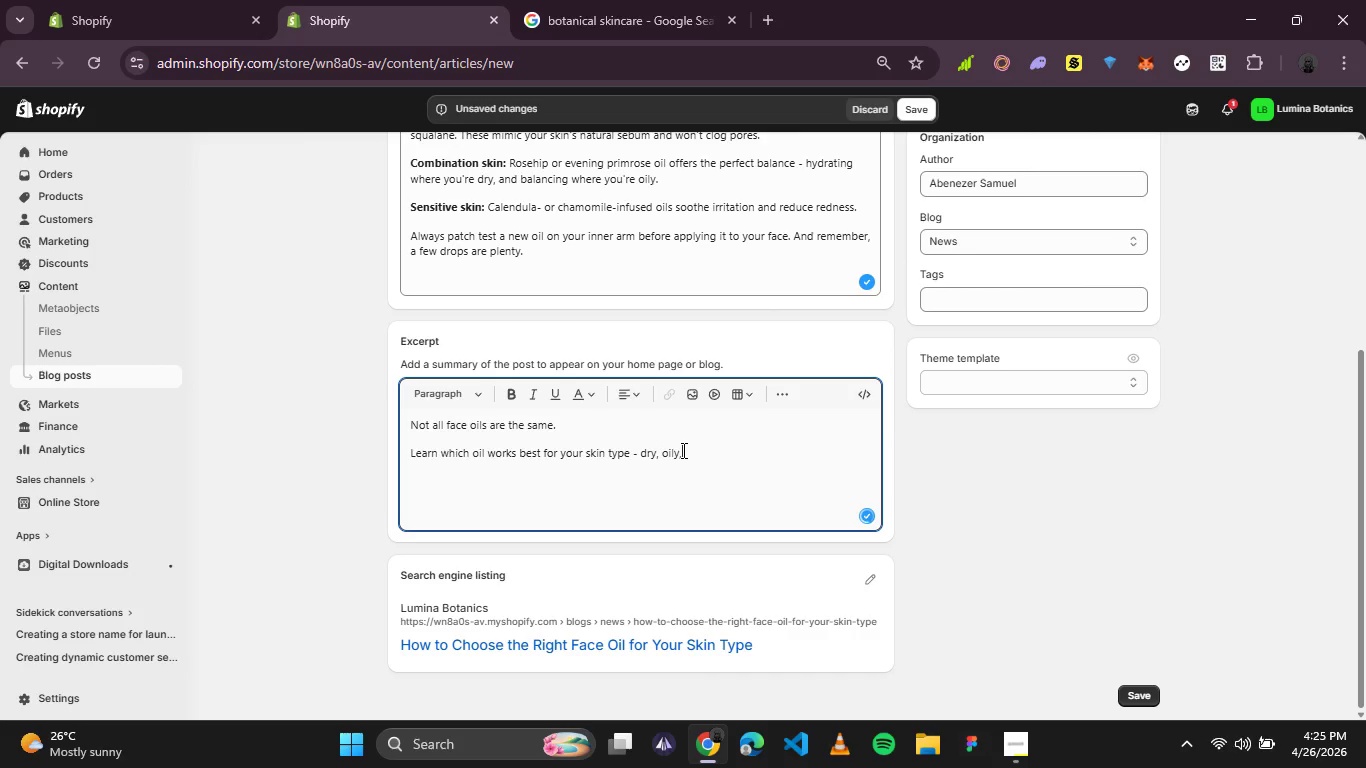 
key(Space)
 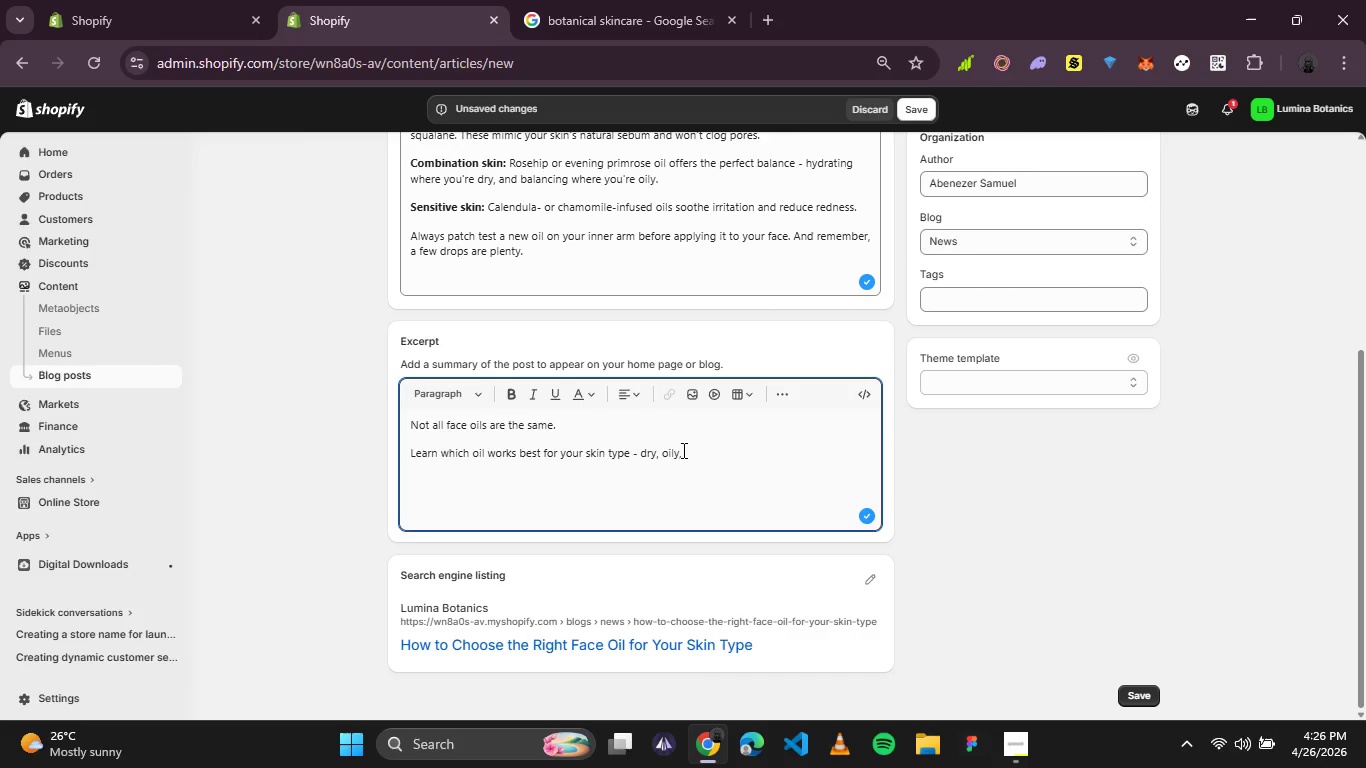 
wait(58.11)
 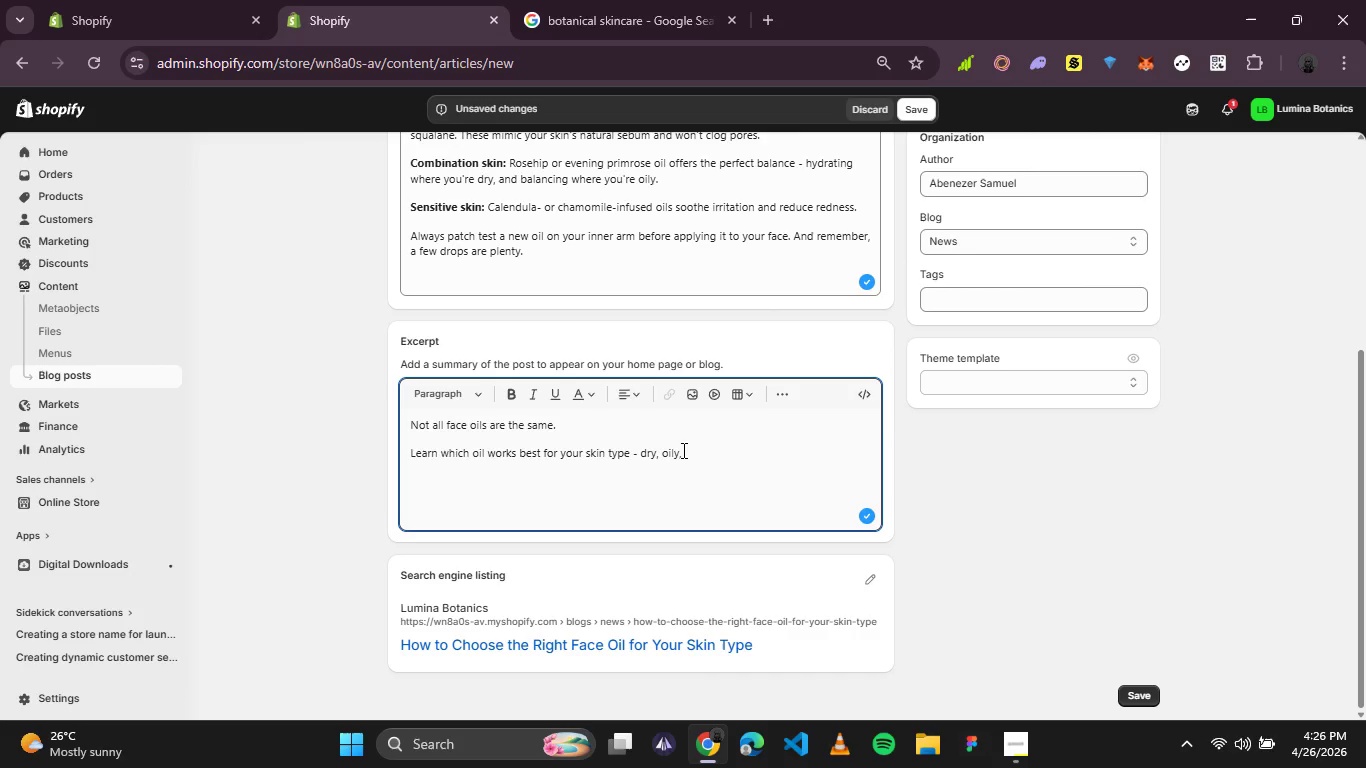 
type(combination)
 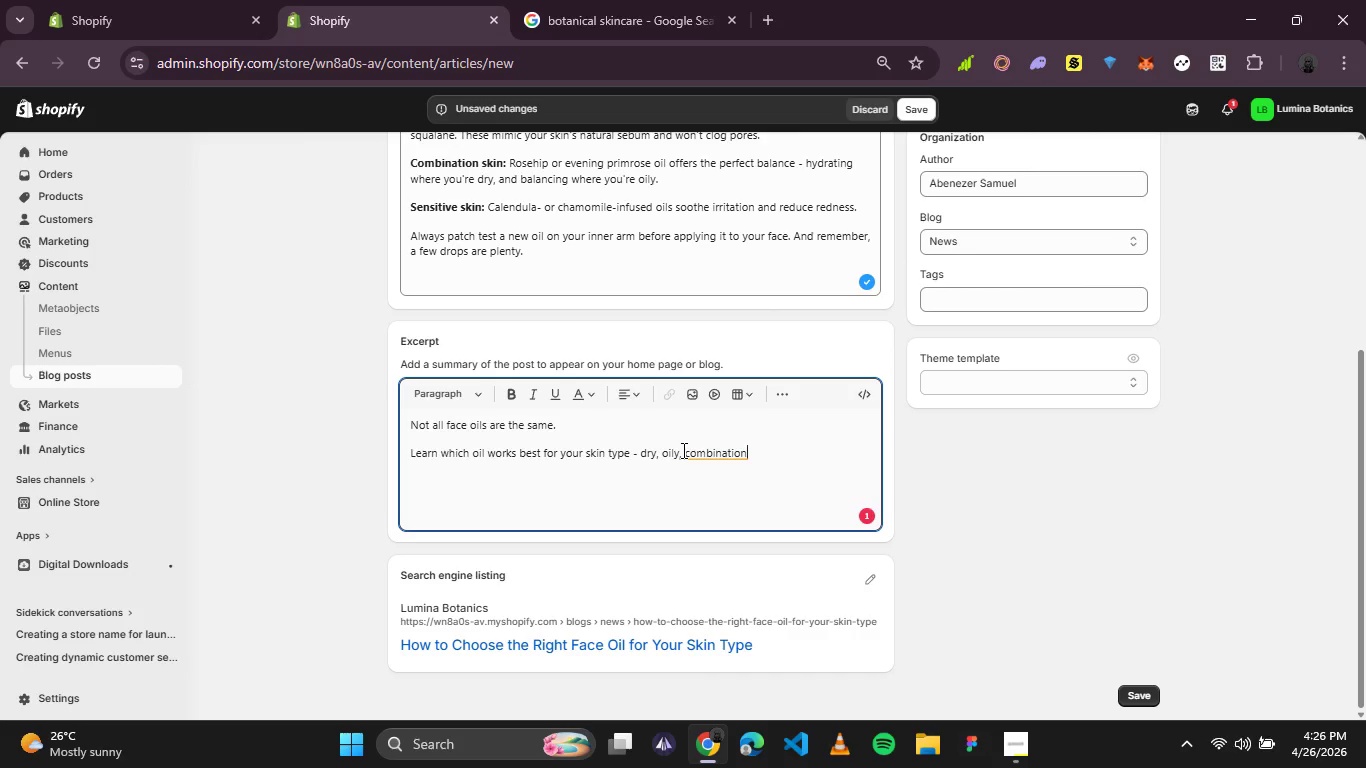 
type(, p)
key(Backspace)
type(or sensetive.)
 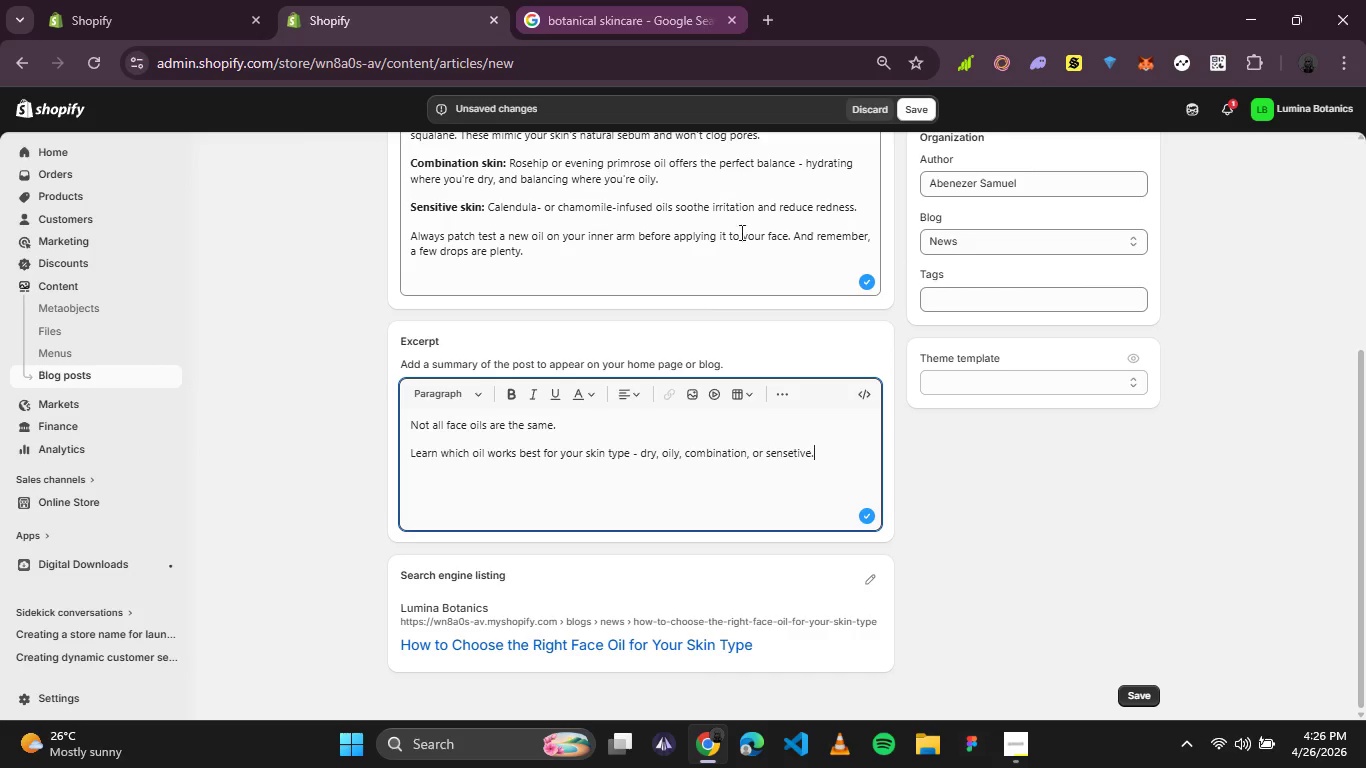 
mouse_move([609, 425])
 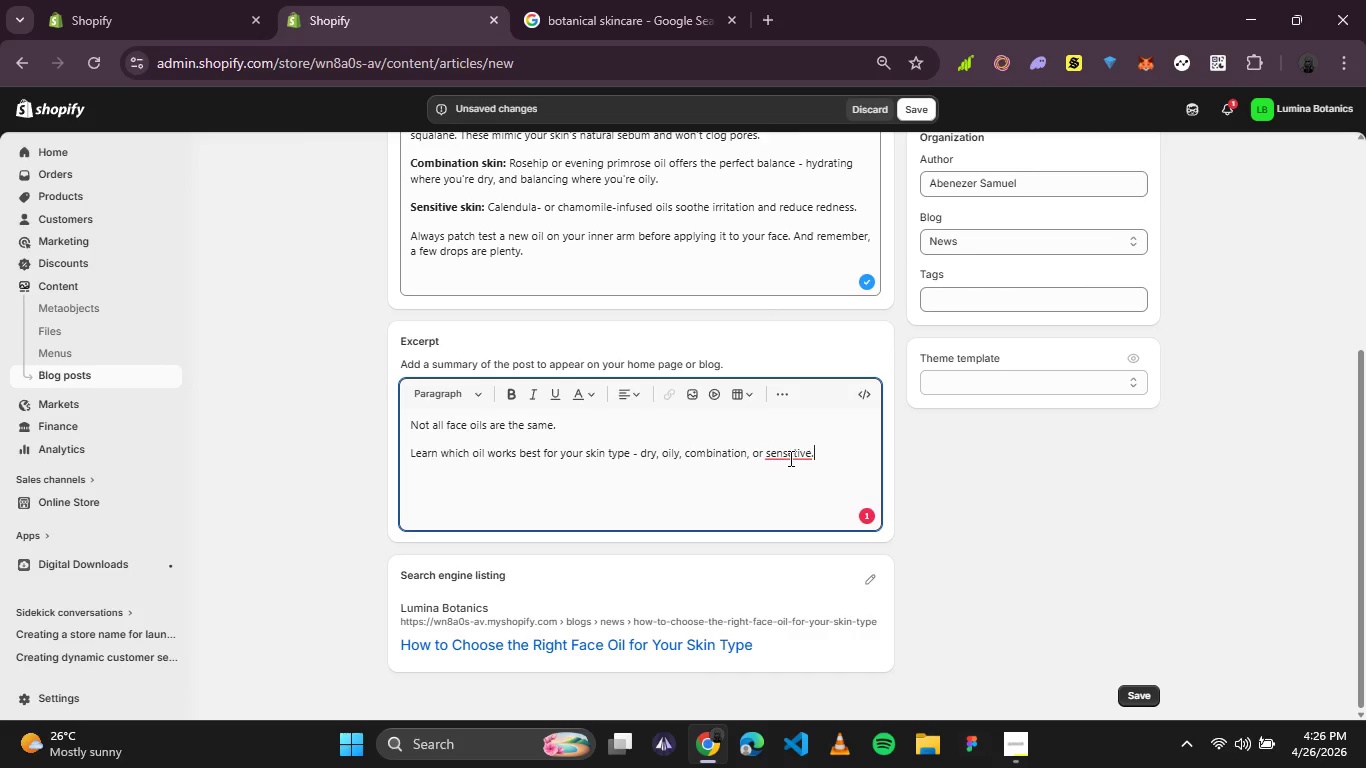 
left_click([792, 456])
 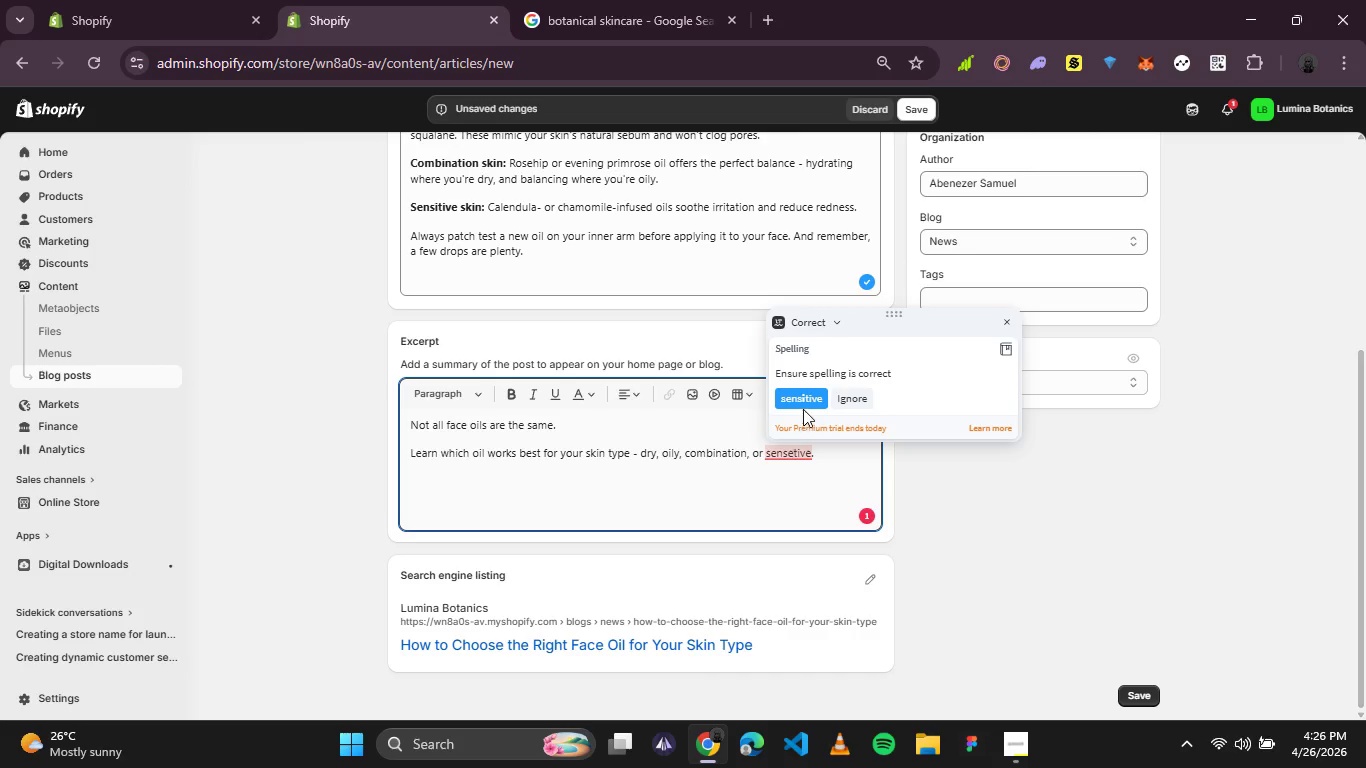 
left_click([807, 401])
 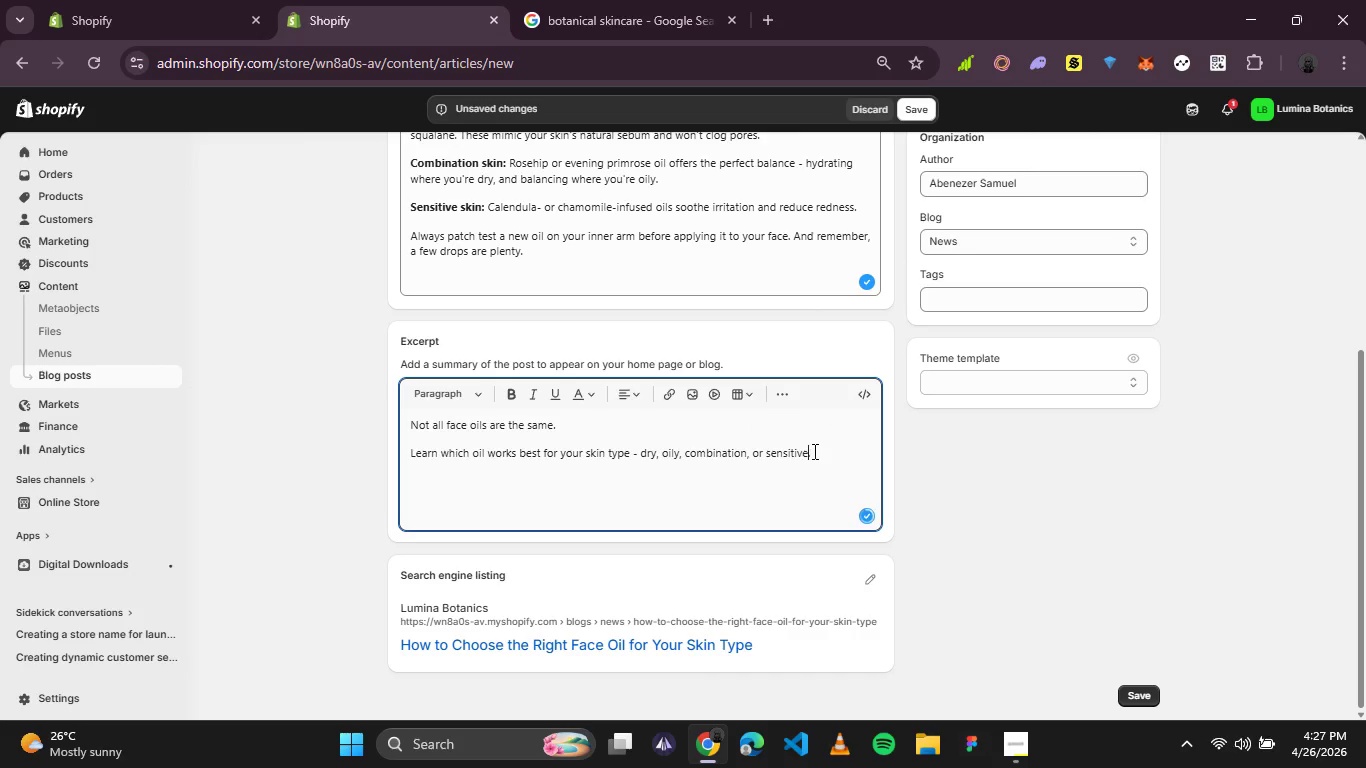 
left_click([814, 451])
 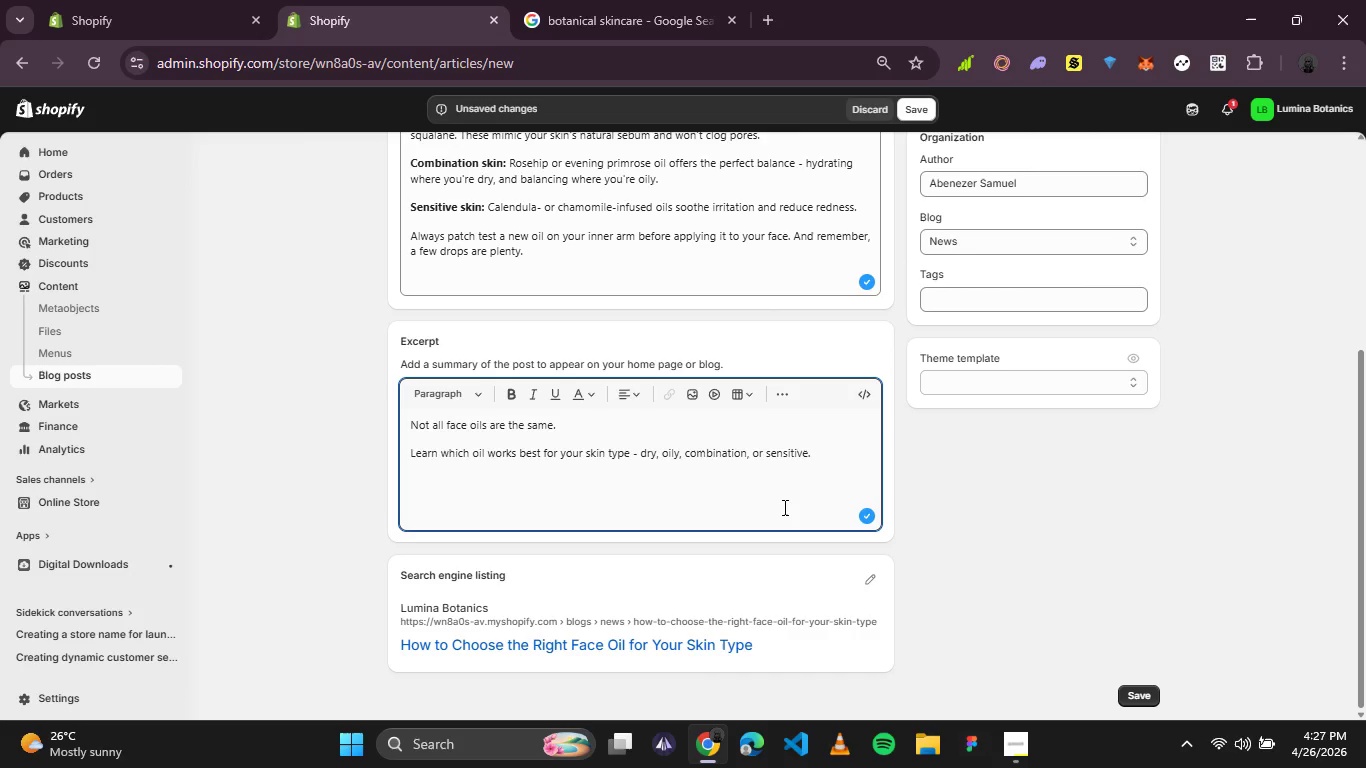 
wait(8.08)
 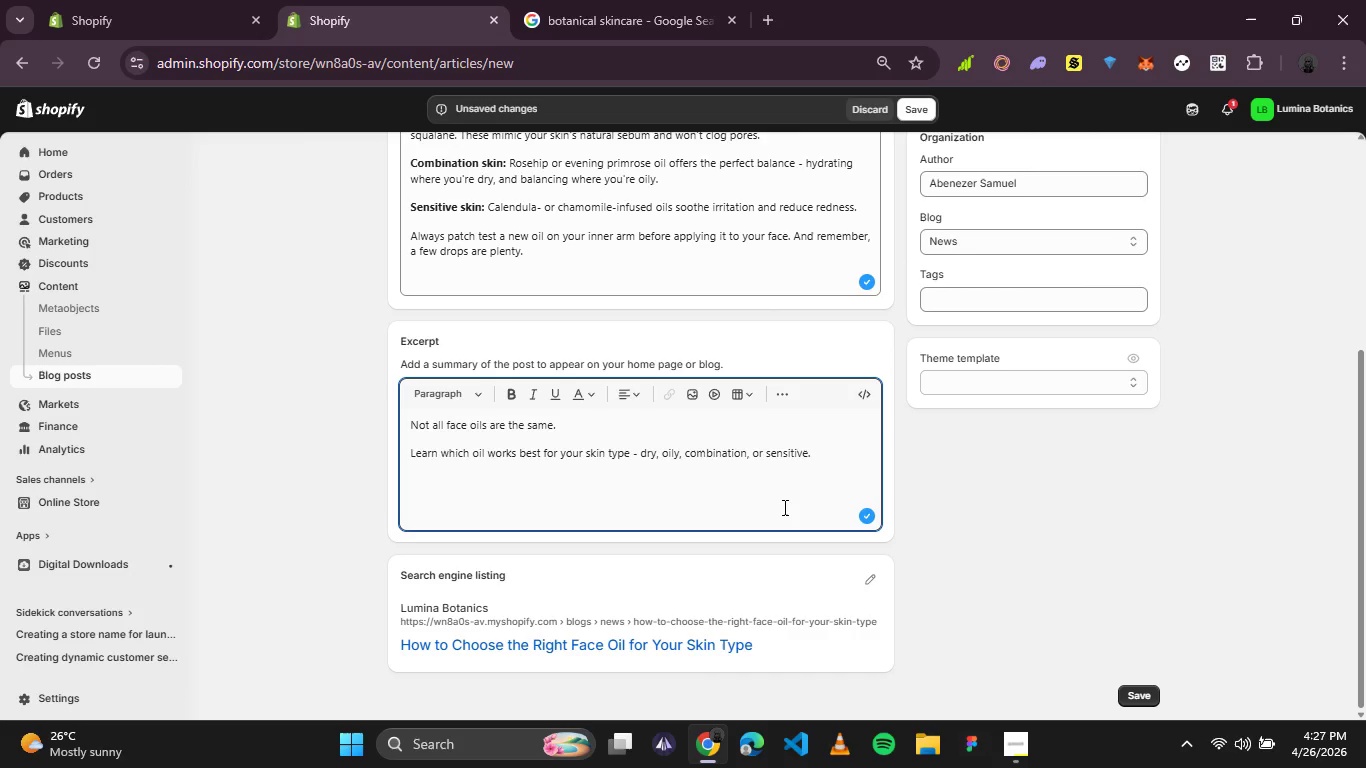 
left_click([656, 11])
 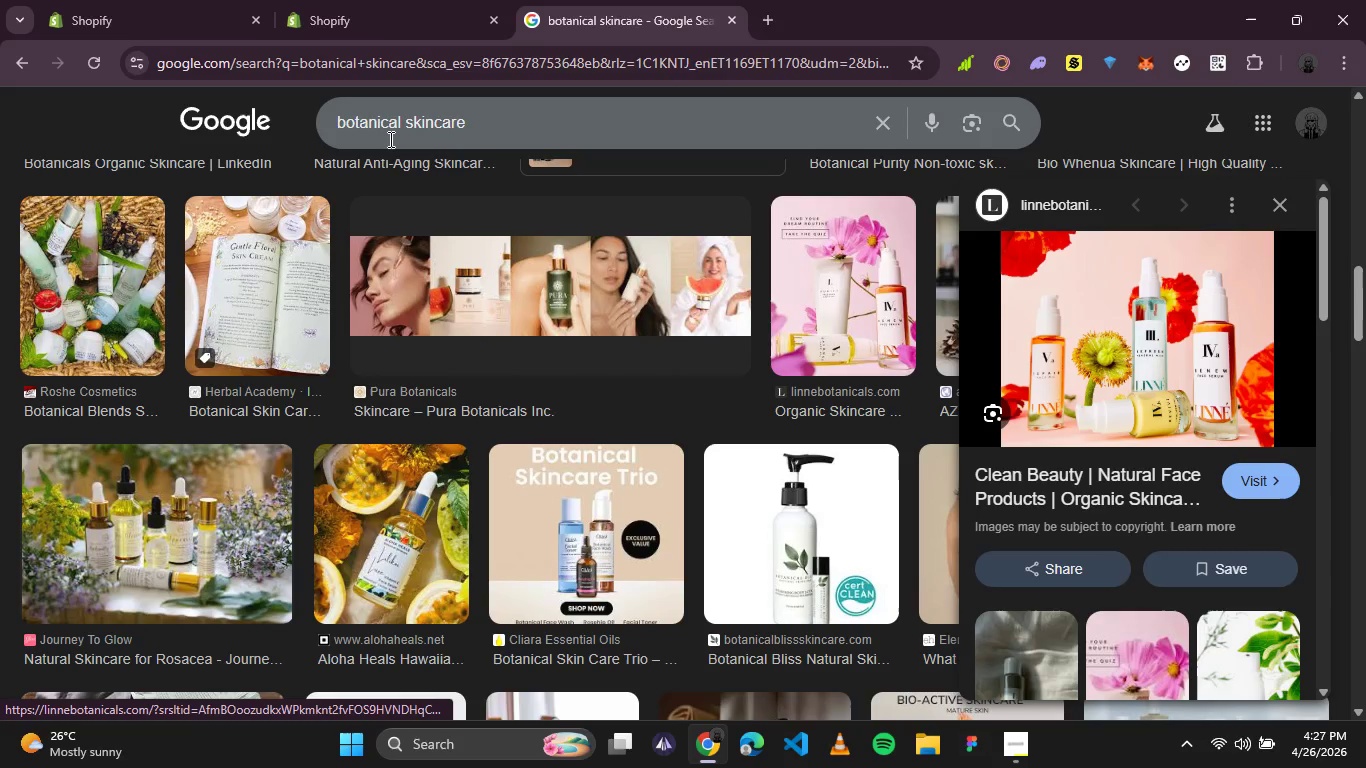 
double_click([385, 134])
 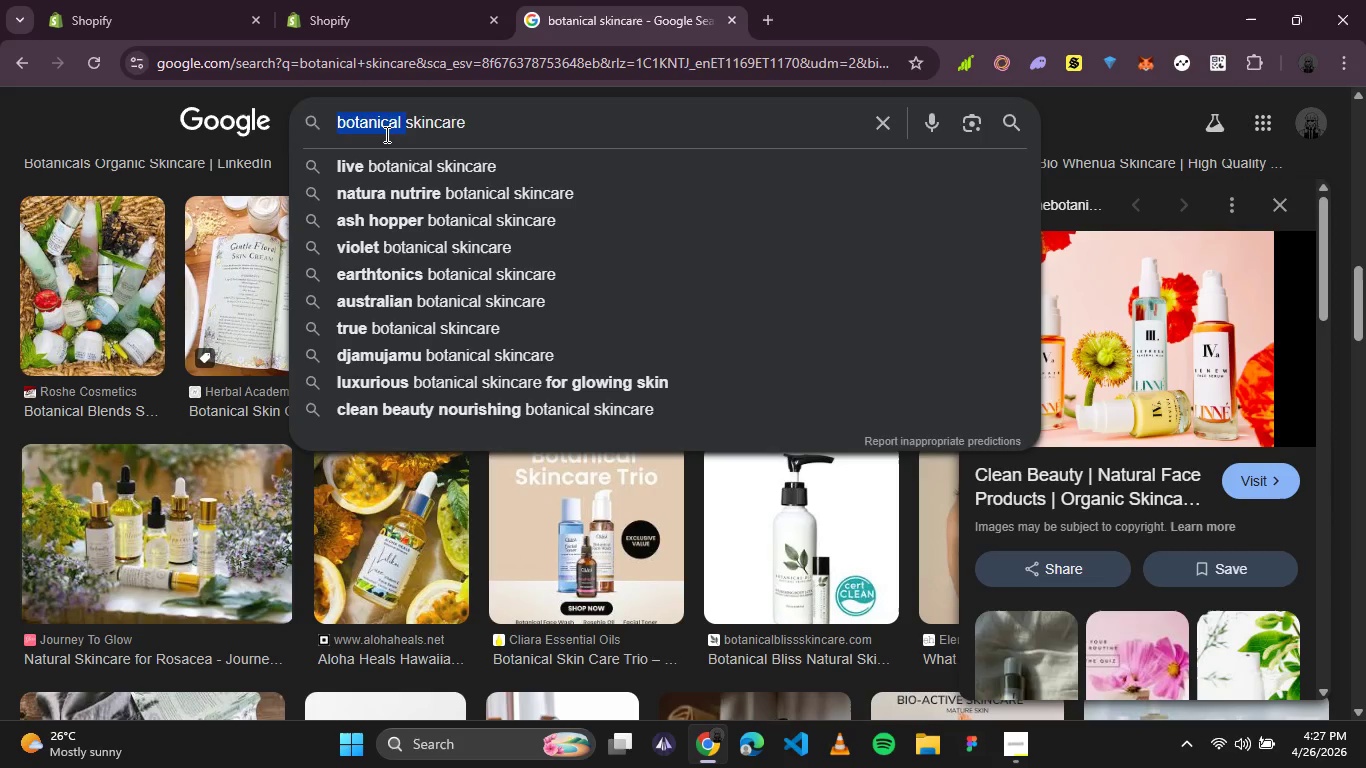 
key(Backspace)
 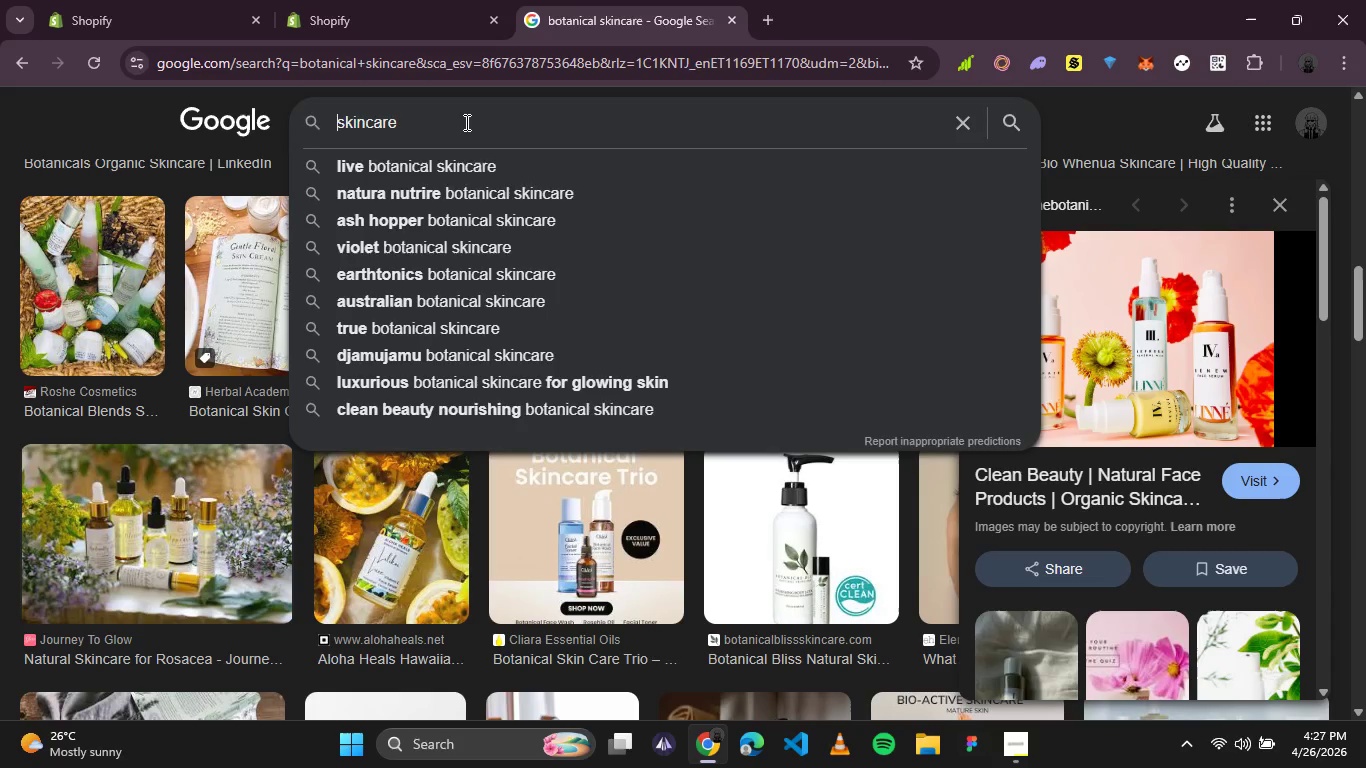 
left_click([468, 122])
 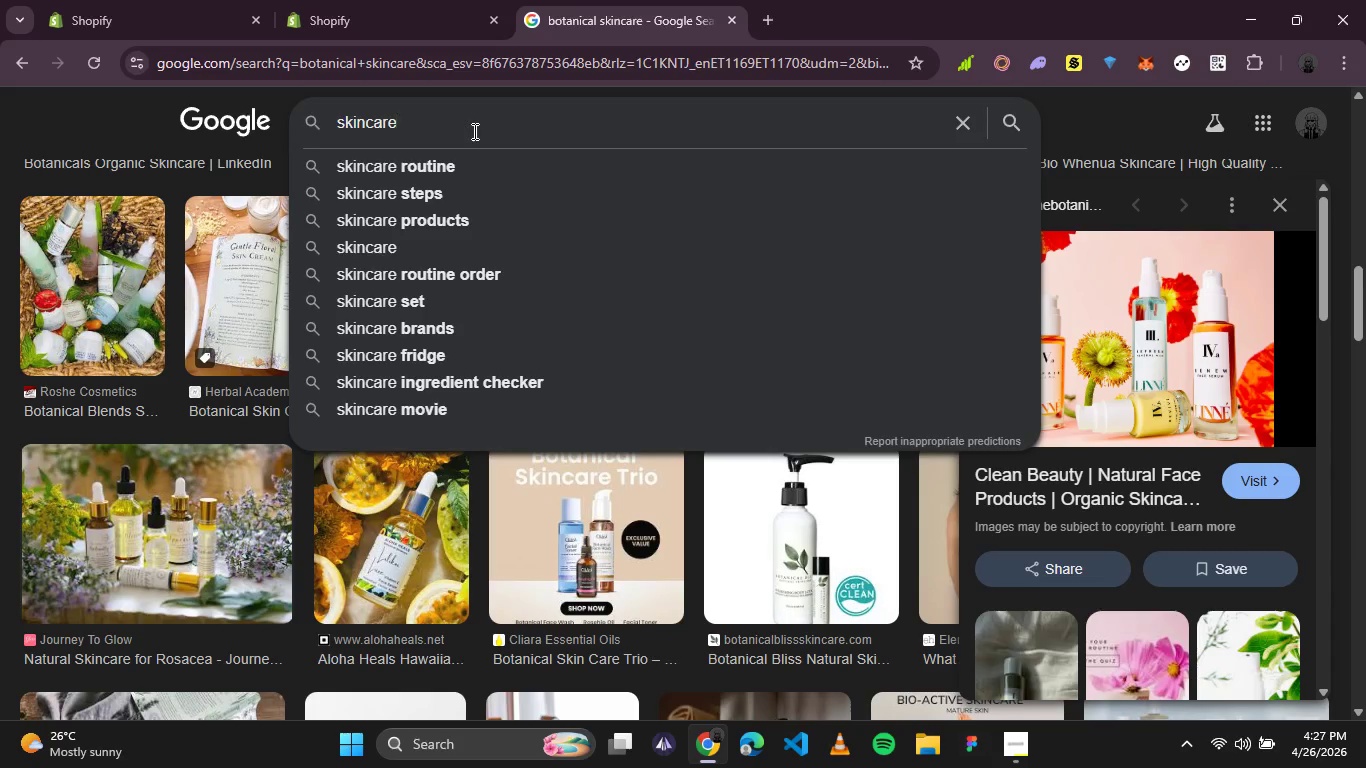 
type( oil)
 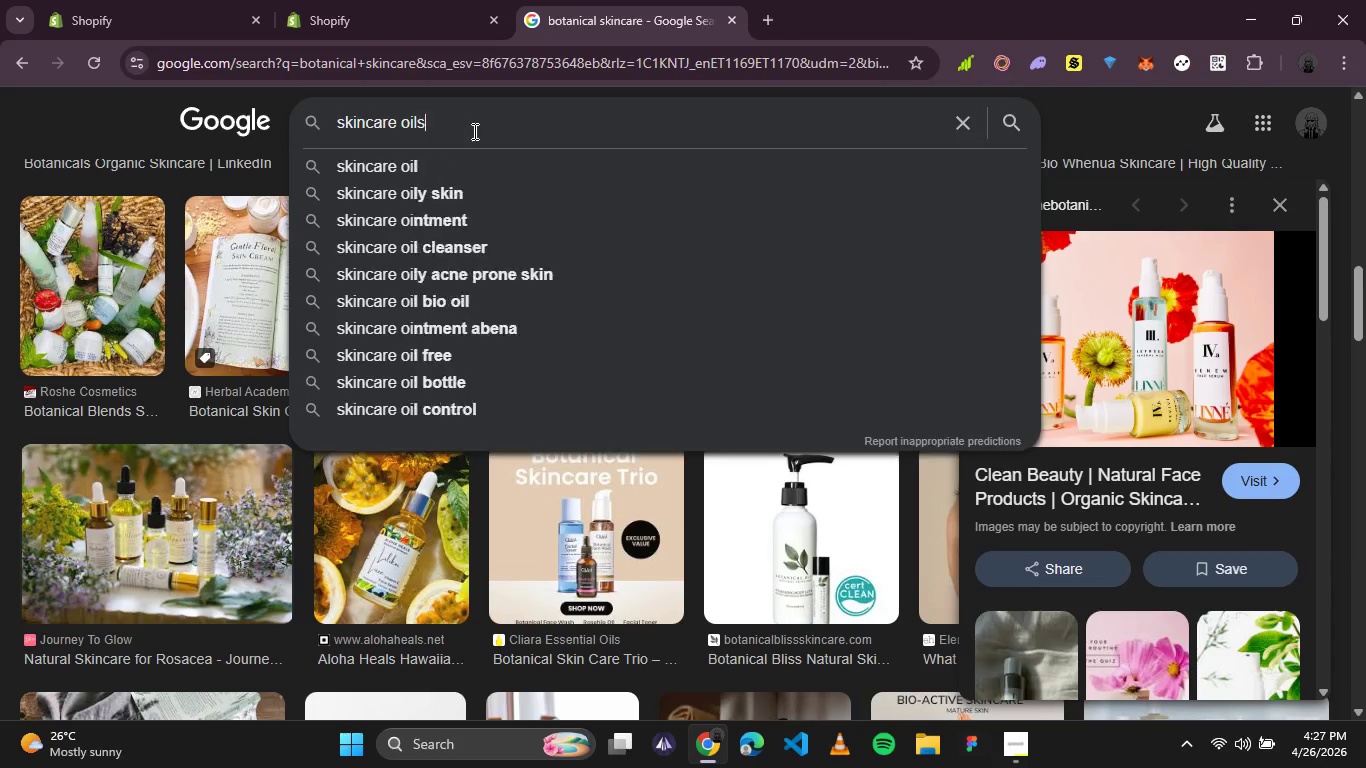 
key(Enter)
 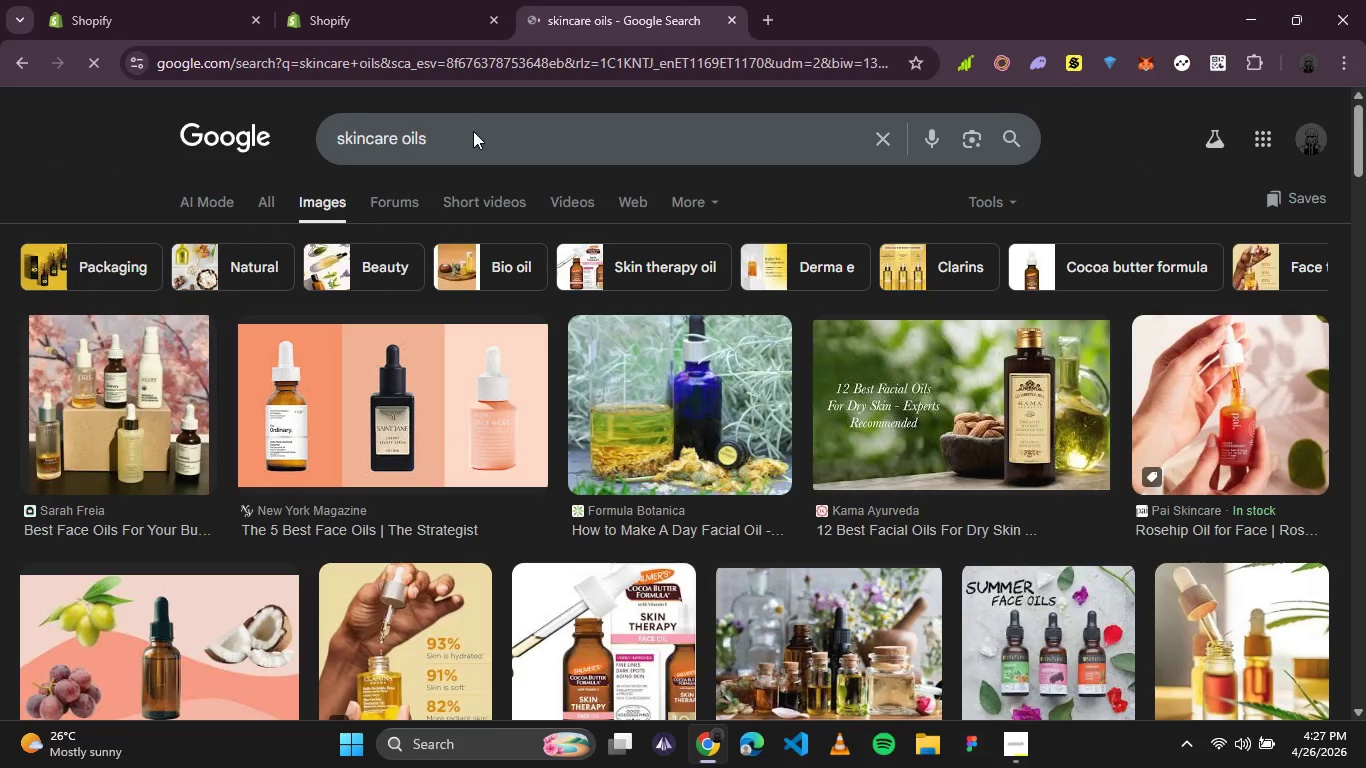 
wait(10.25)
 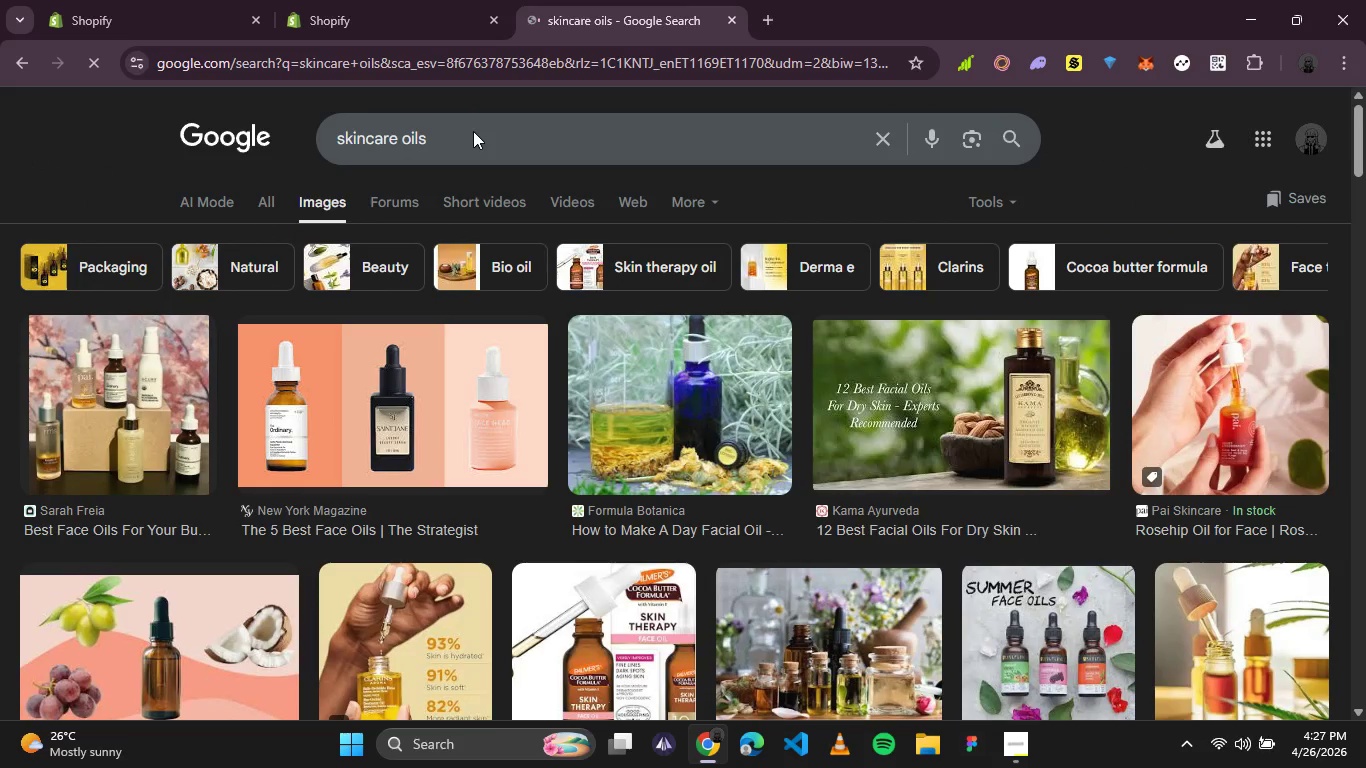 
left_click([110, 380])
 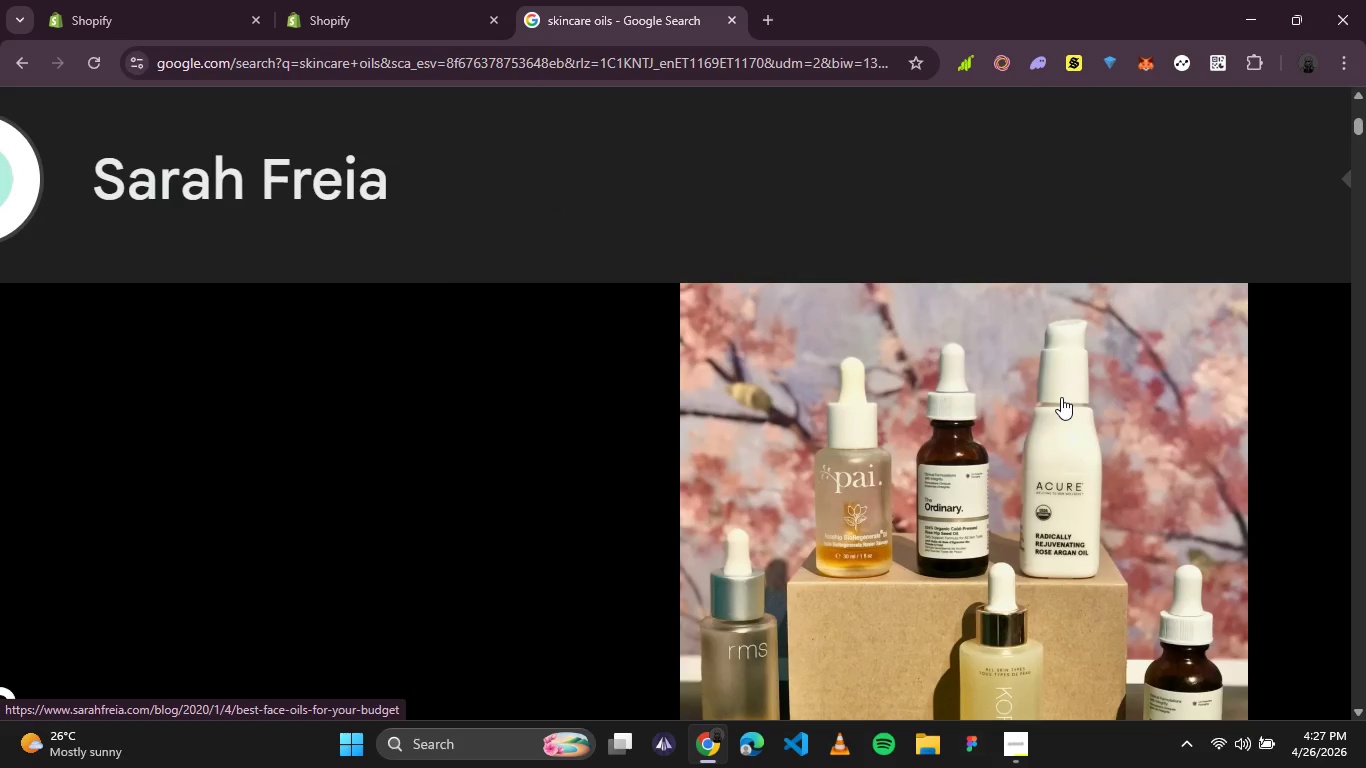 
wait(5.43)
 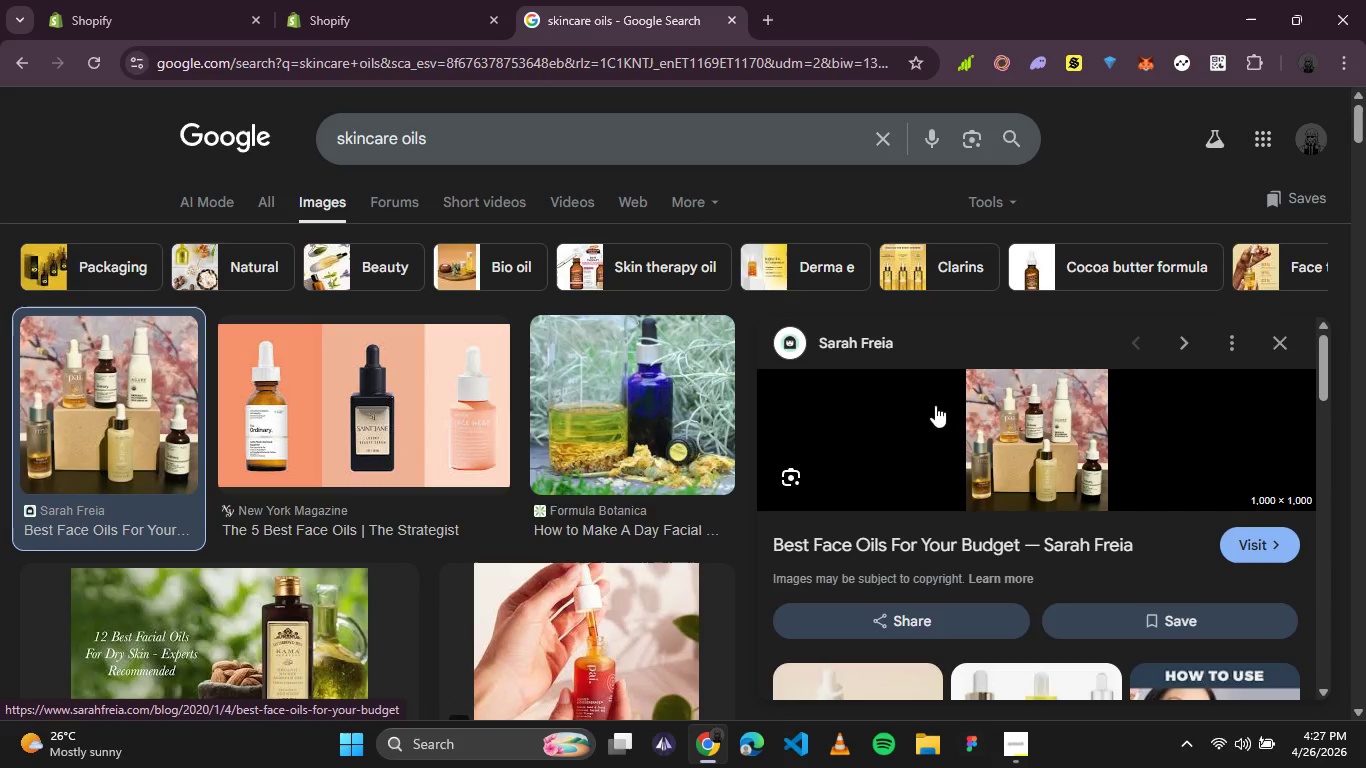 
mouse_move([1026, 489])
 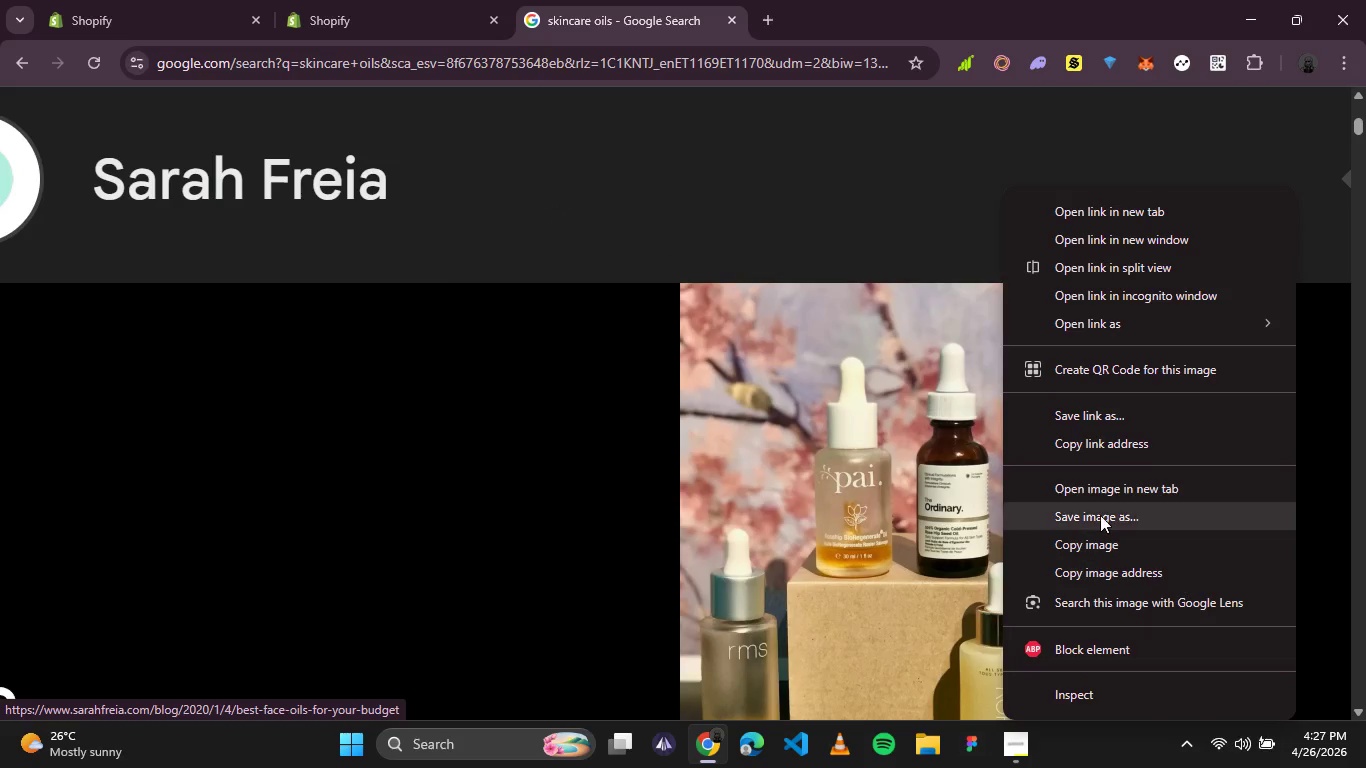 
left_click([1101, 515])
 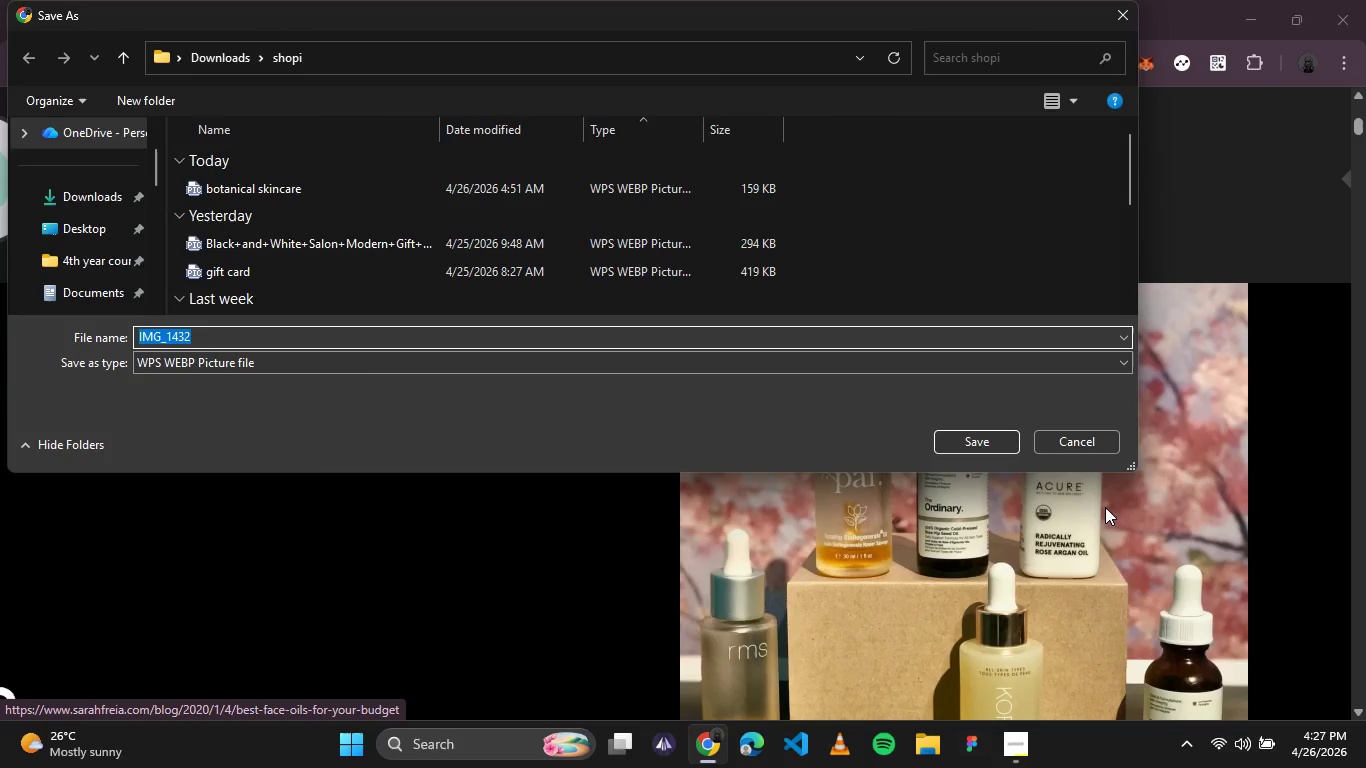 
type(skincare oils)
 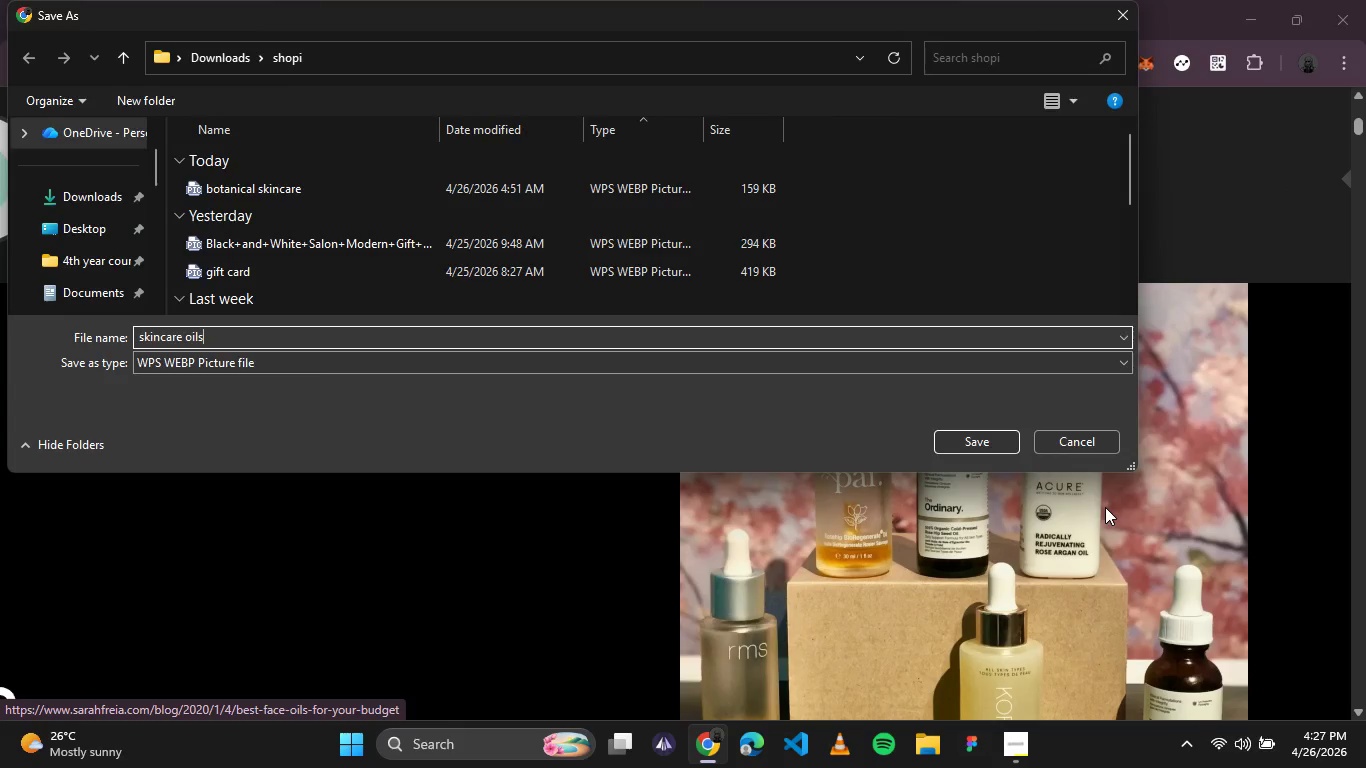 
key(Enter)
 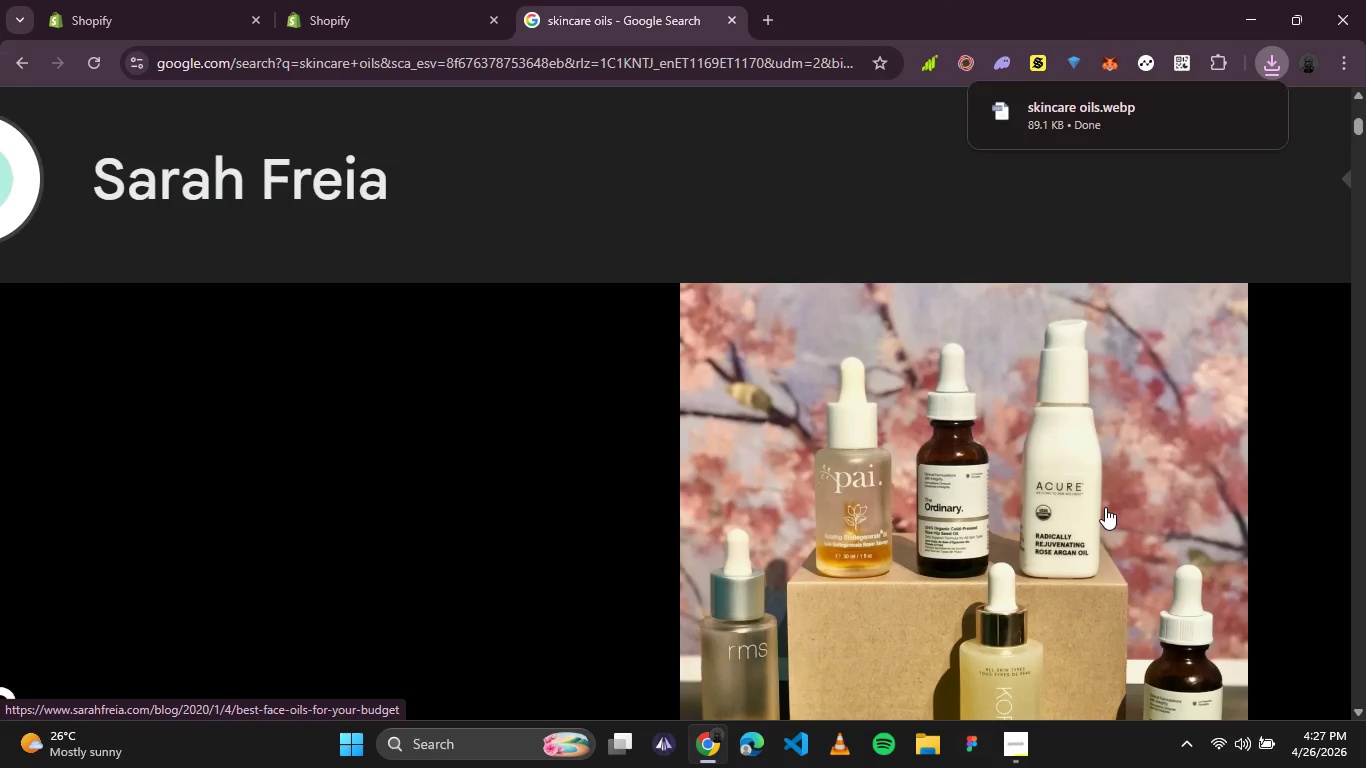 
mouse_move([943, 529])
 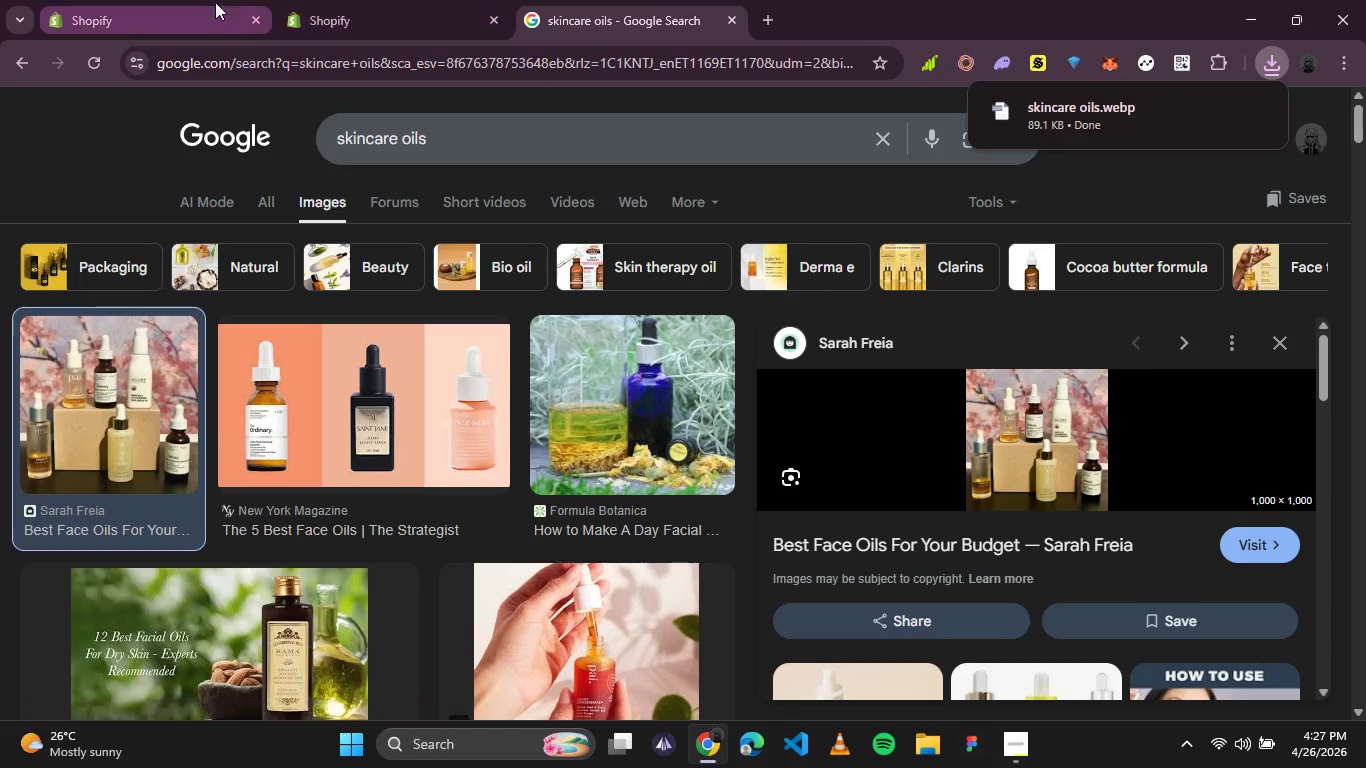 
left_click([317, 1])
 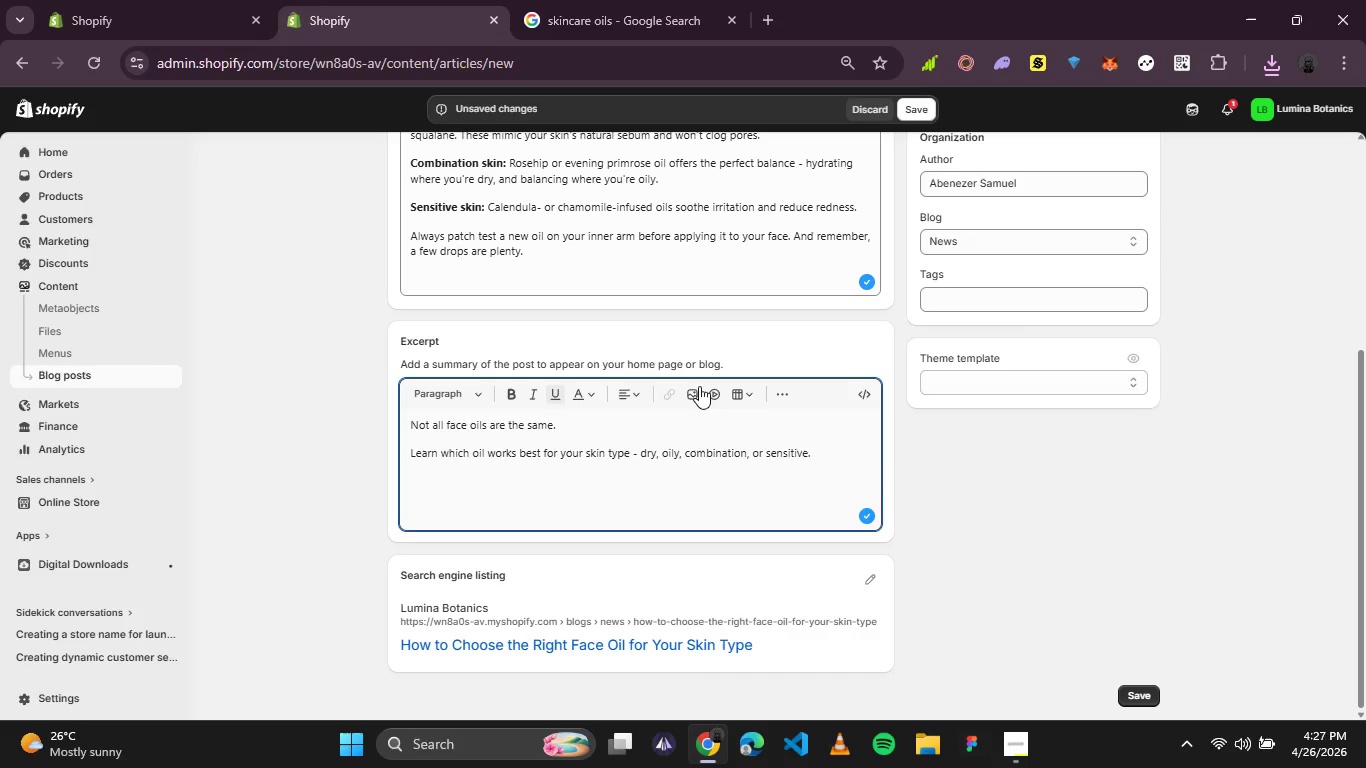 
scroll: coordinate [917, 387], scroll_direction: up, amount: 3.0
 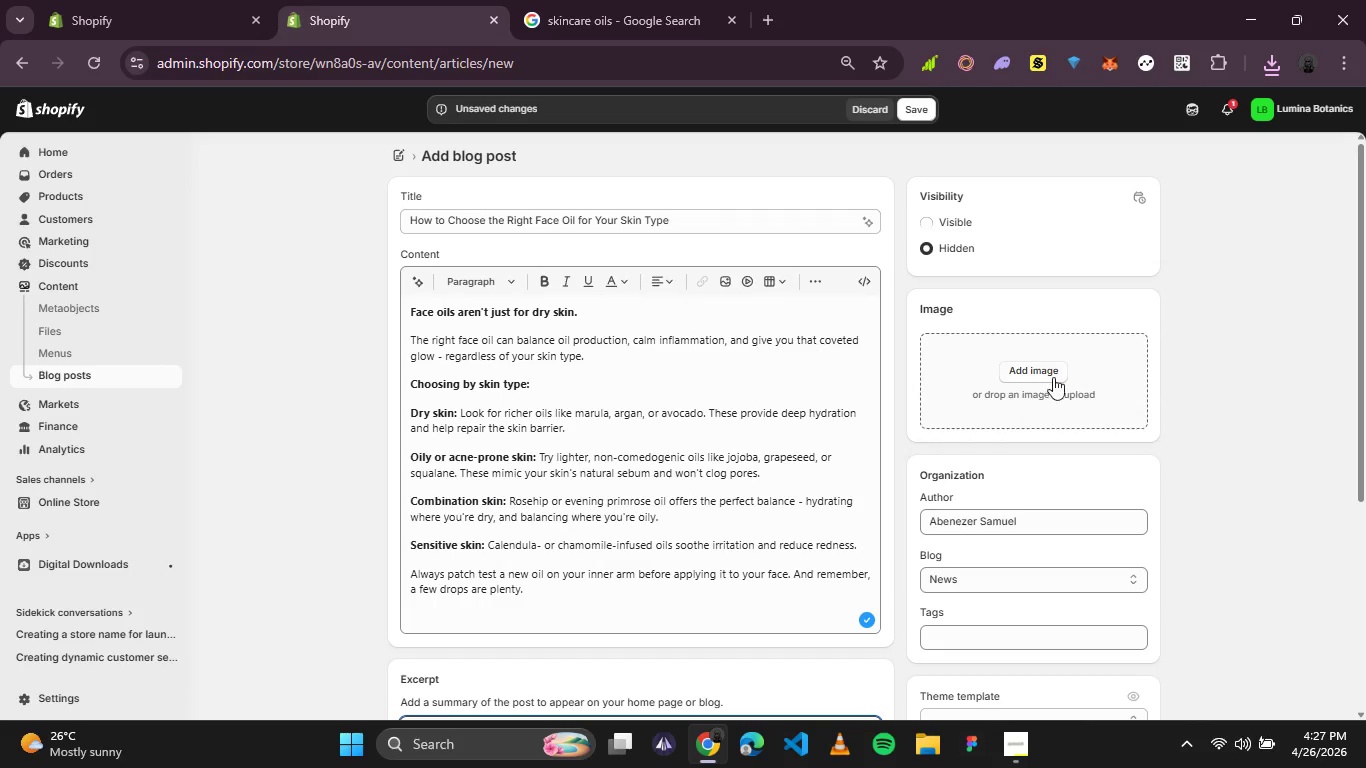 
left_click([1053, 374])
 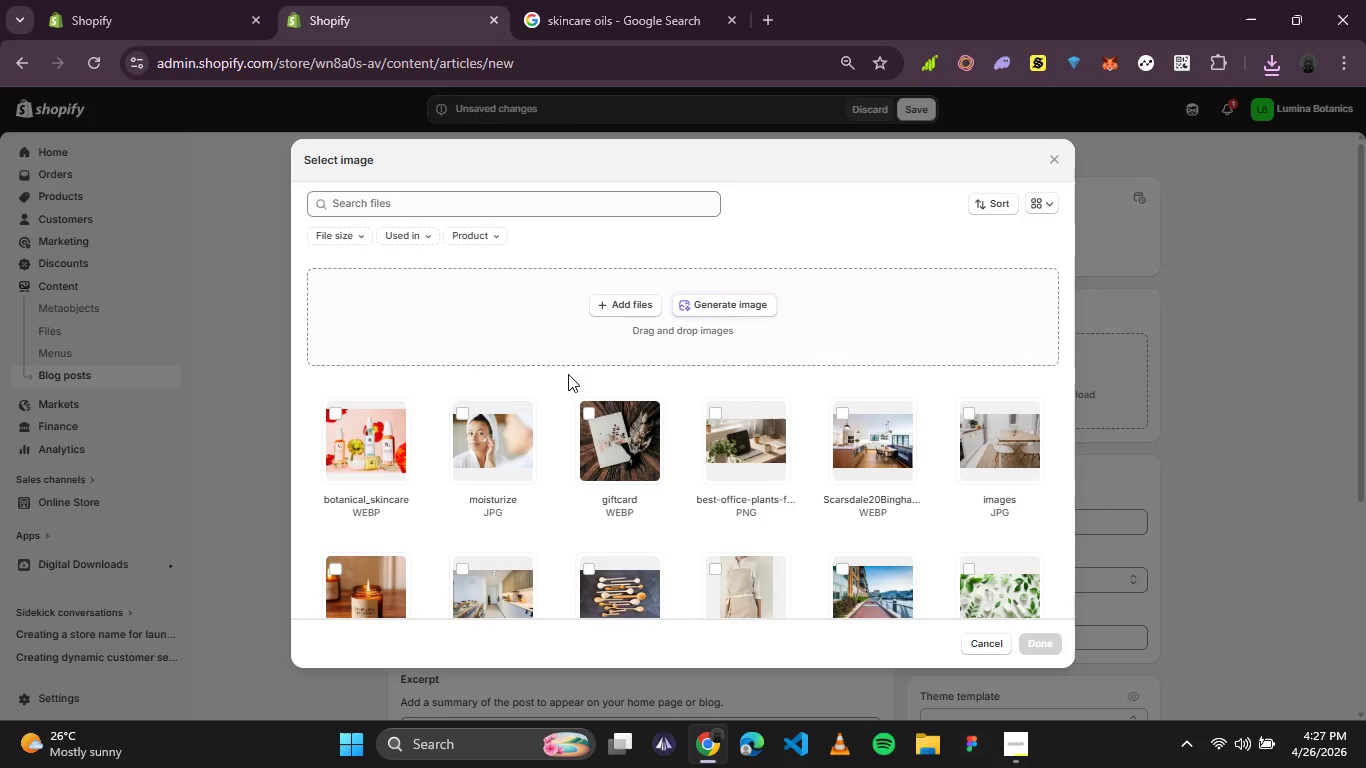 
wait(6.48)
 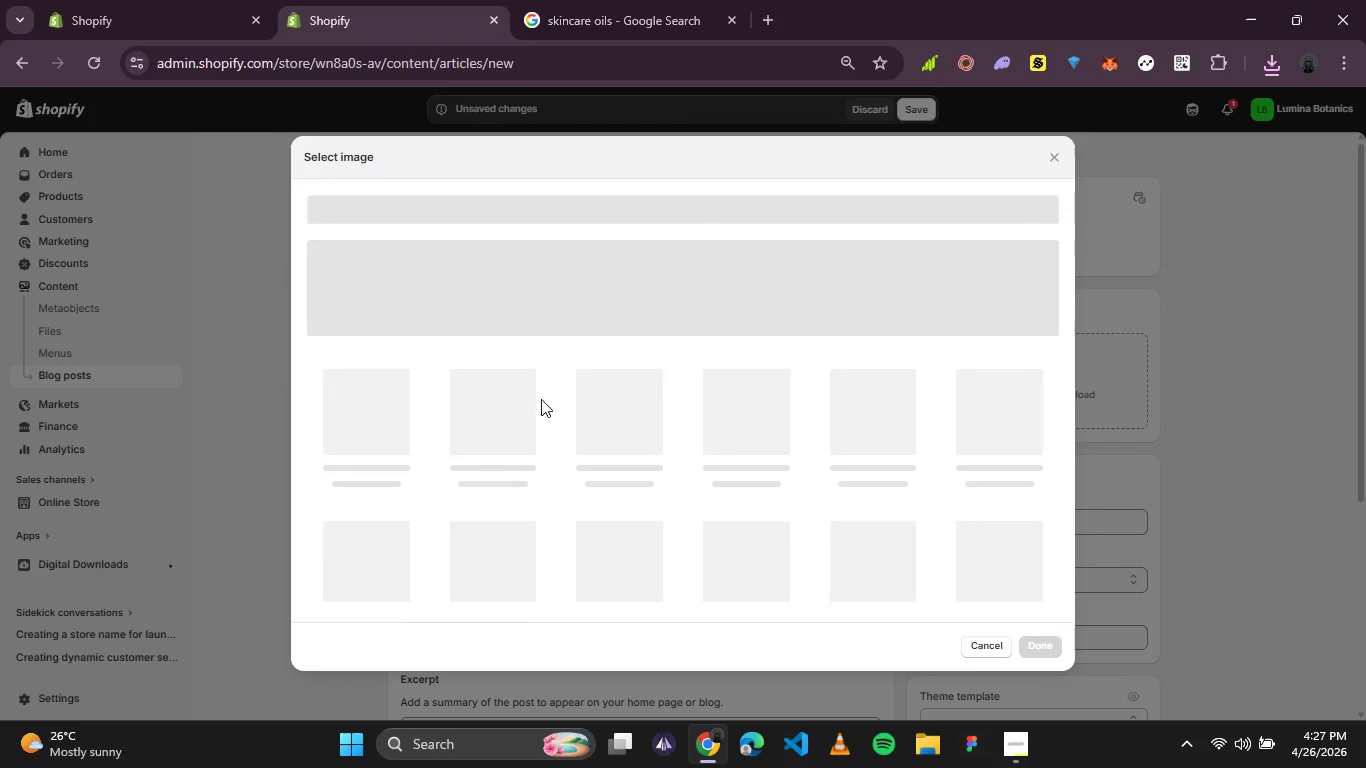 
left_click([605, 308])
 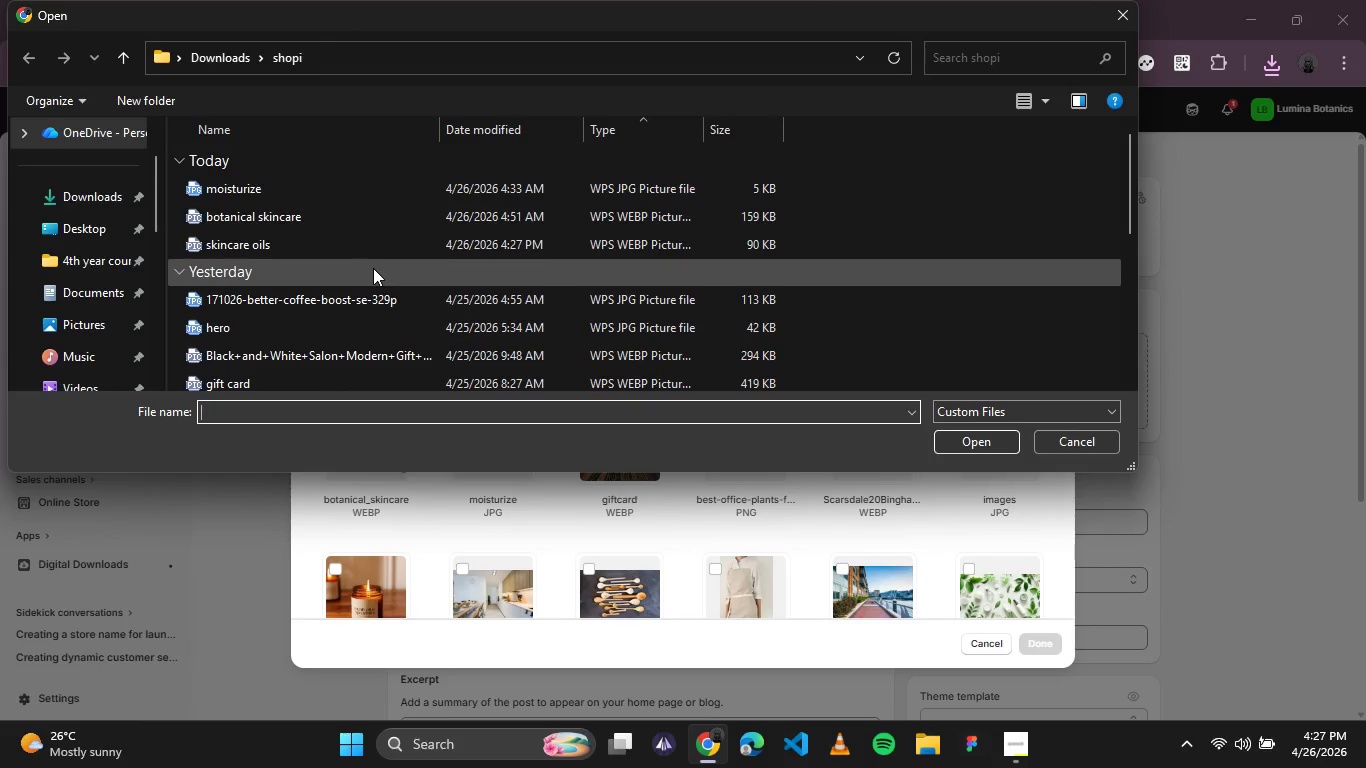 
double_click([349, 249])
 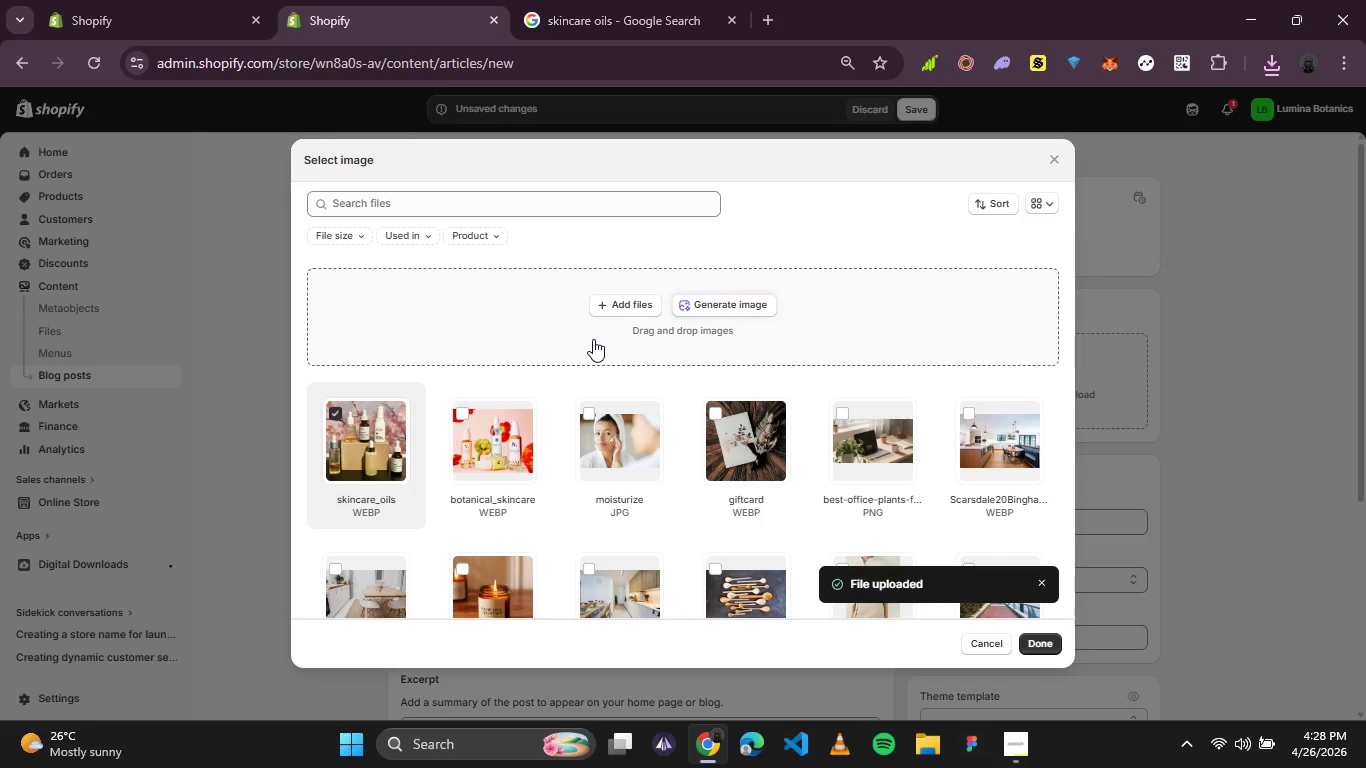 
wait(35.98)
 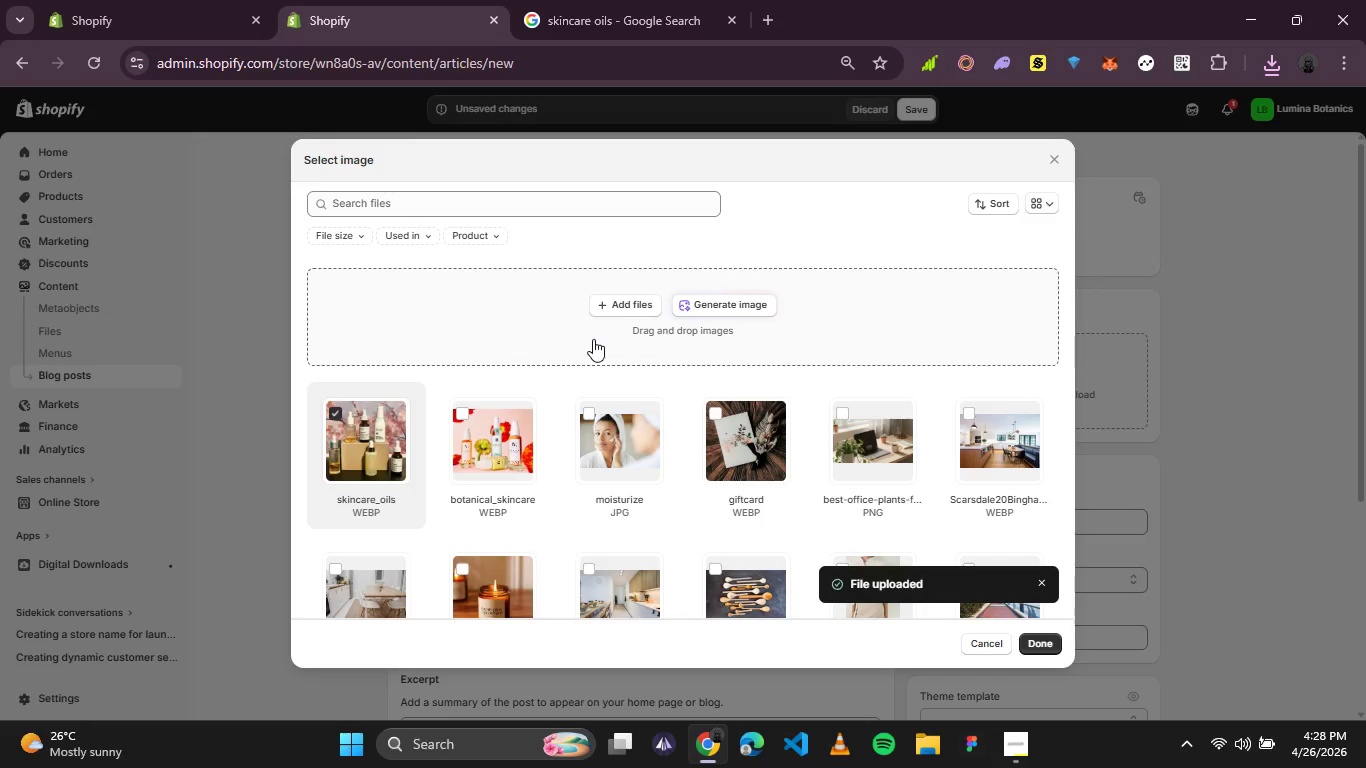 
left_click([1030, 643])
 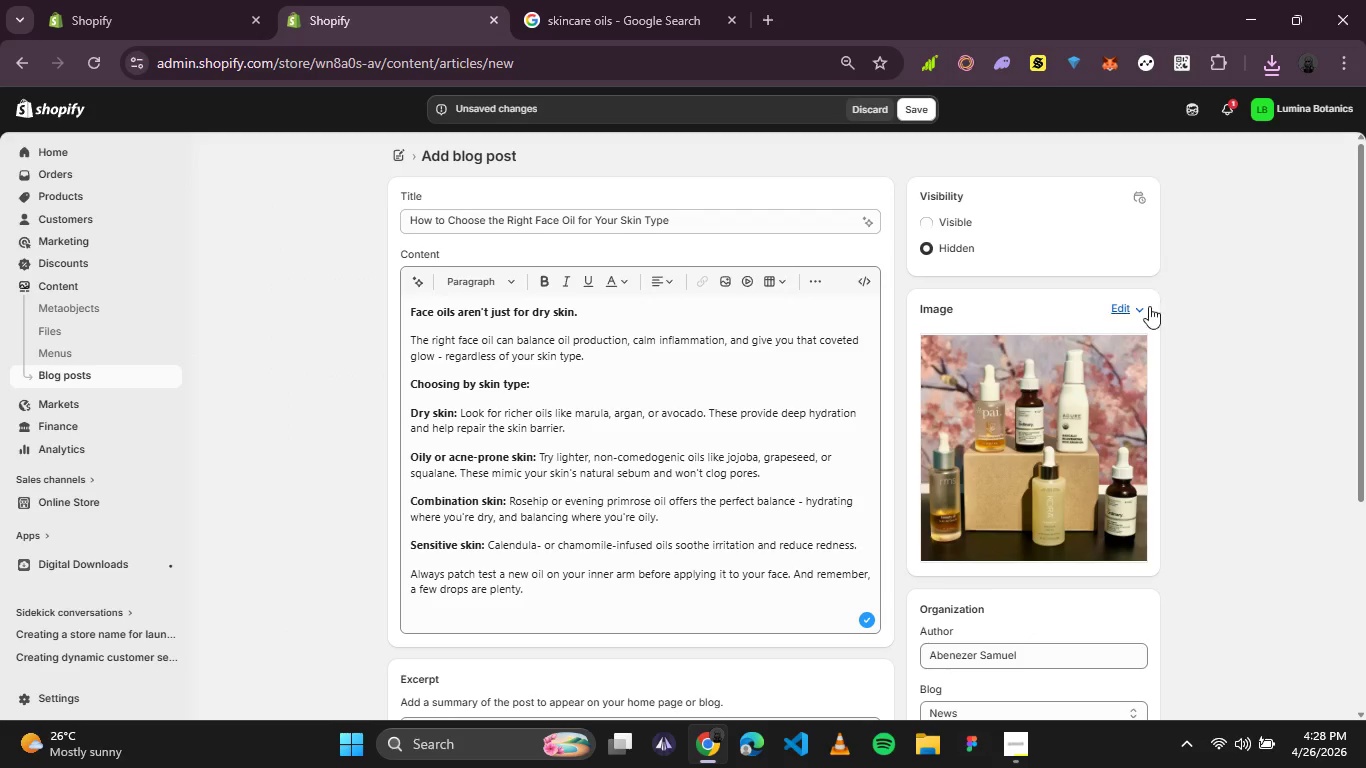 
wait(5.5)
 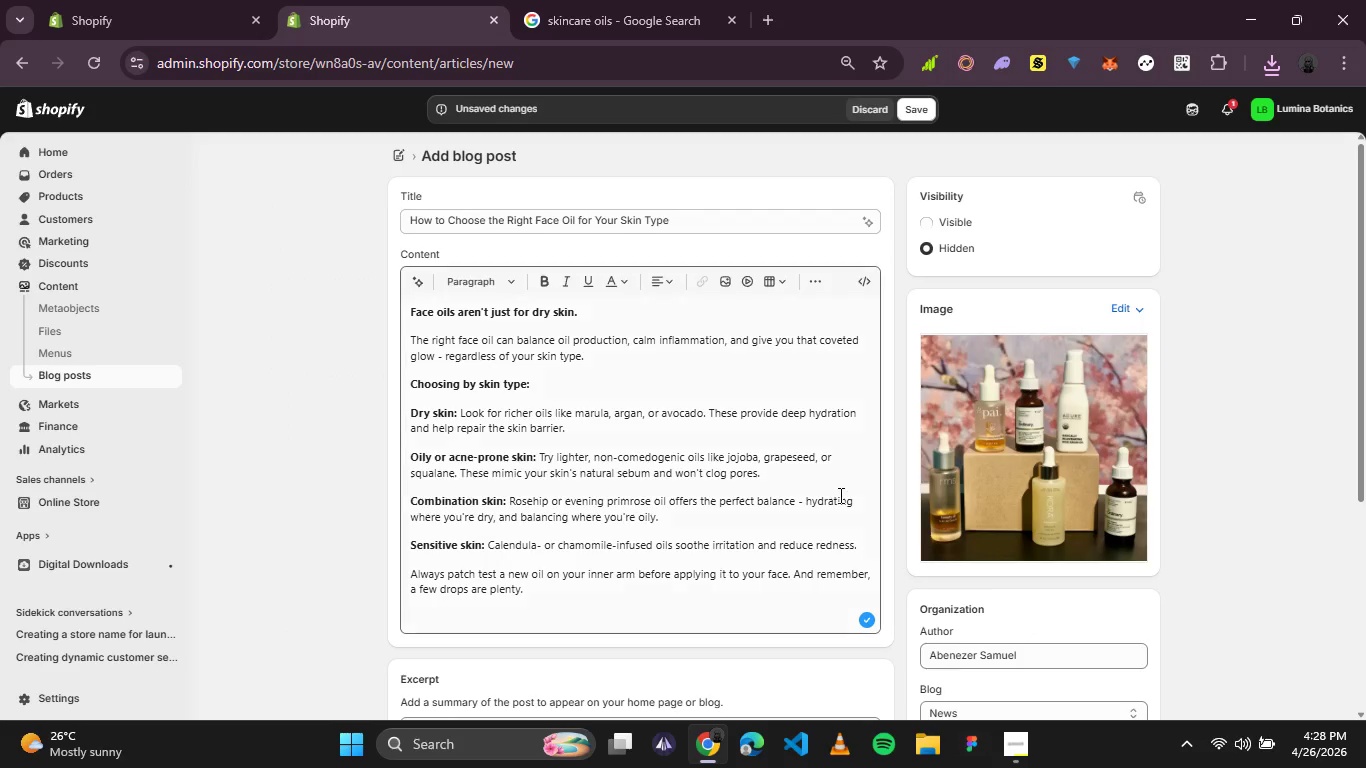 
left_click([1139, 310])
 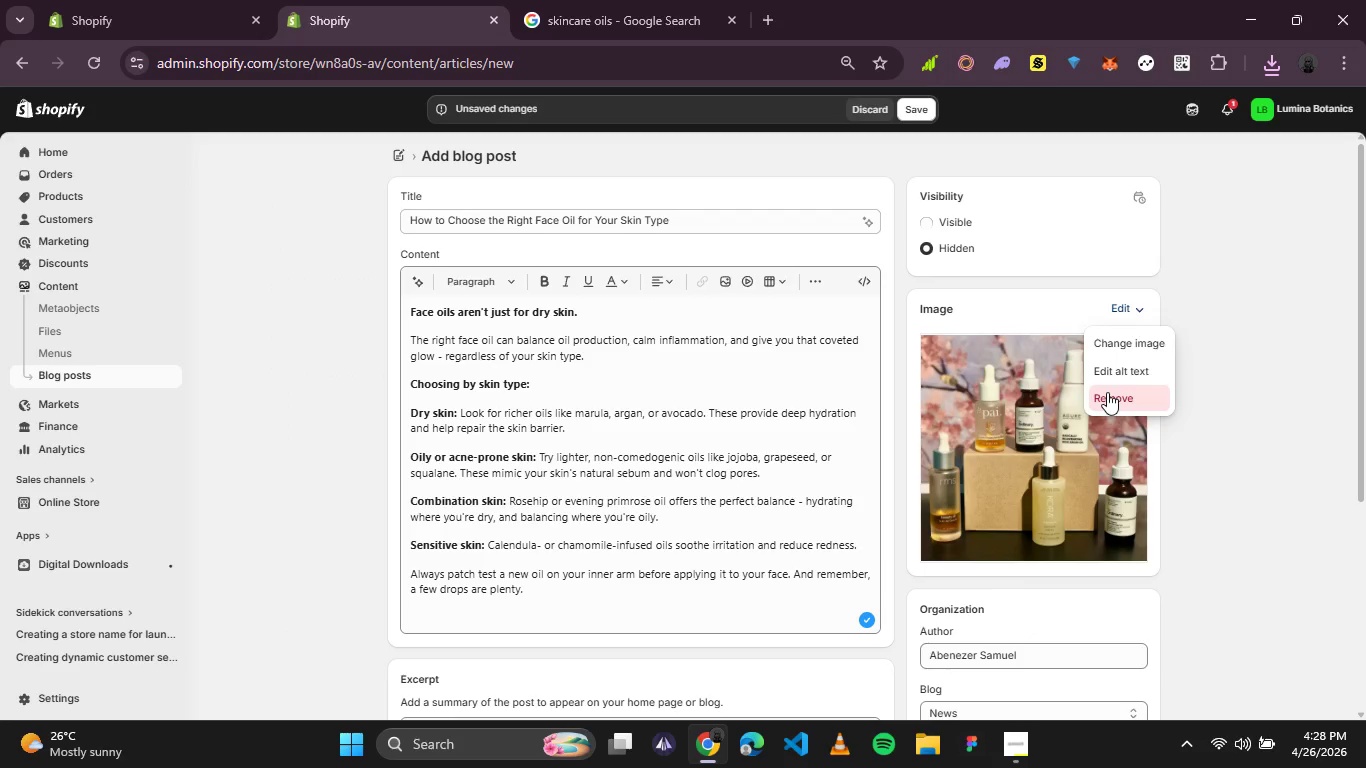 
left_click([1116, 374])
 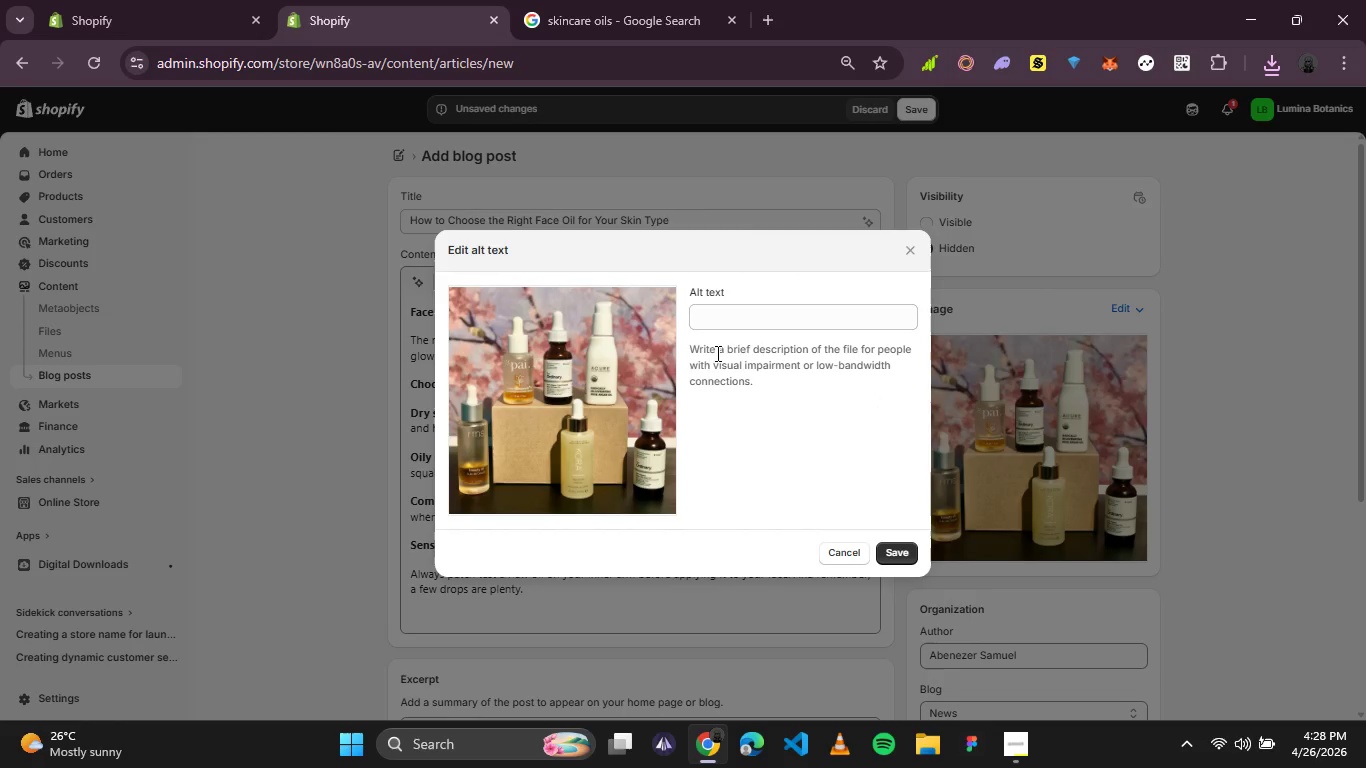 
left_click([765, 319])
 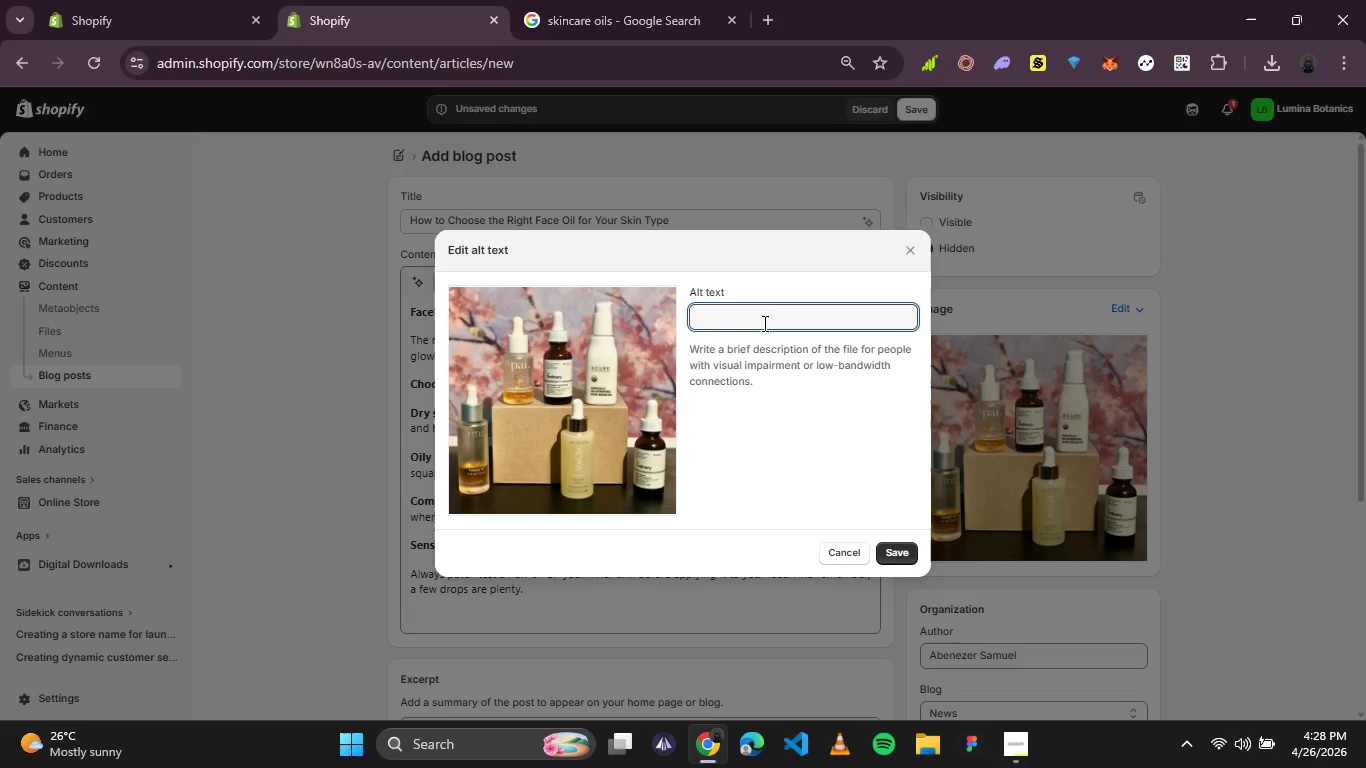 
type(Fce )
key(Backspace)
key(Backspace)
key(Backspace)
type(ace oild )
 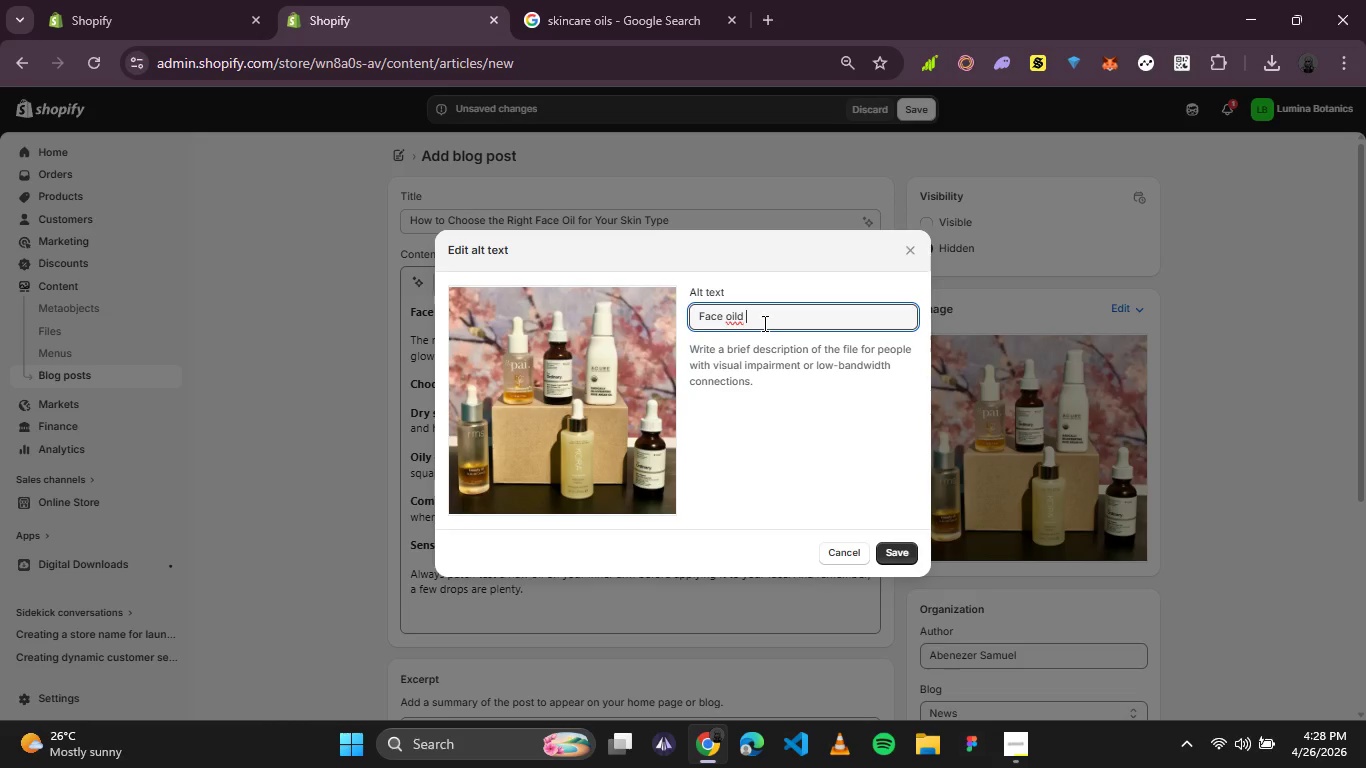 
key(Backspace)
 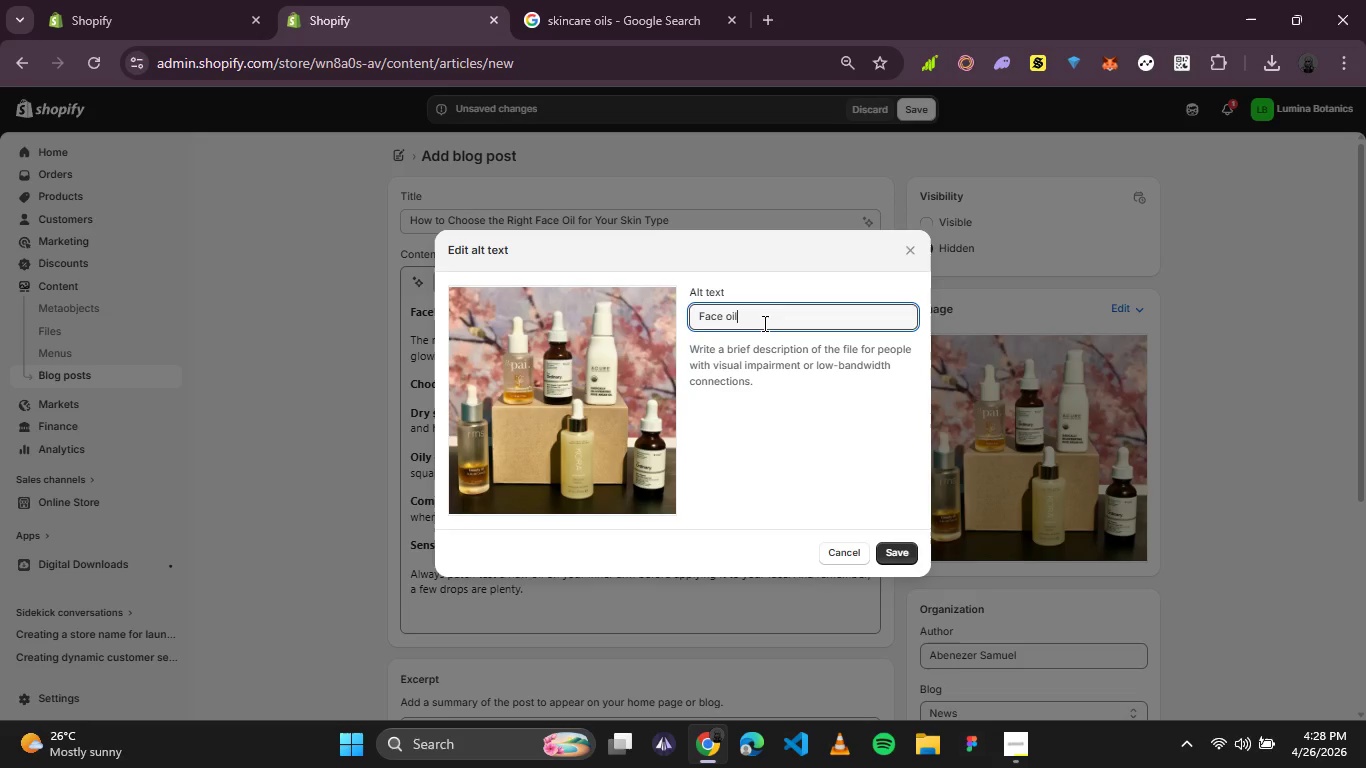 
key(Backspace)
 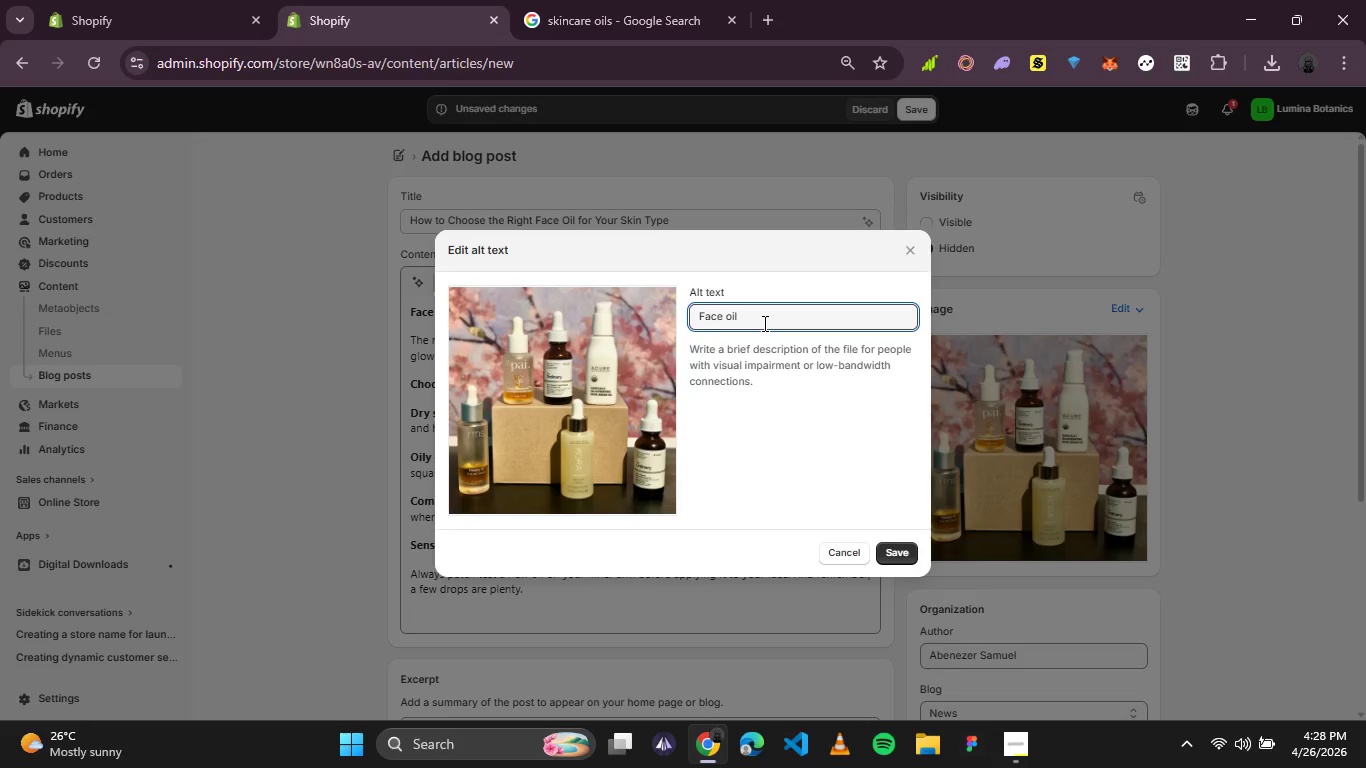 
key(Space)
 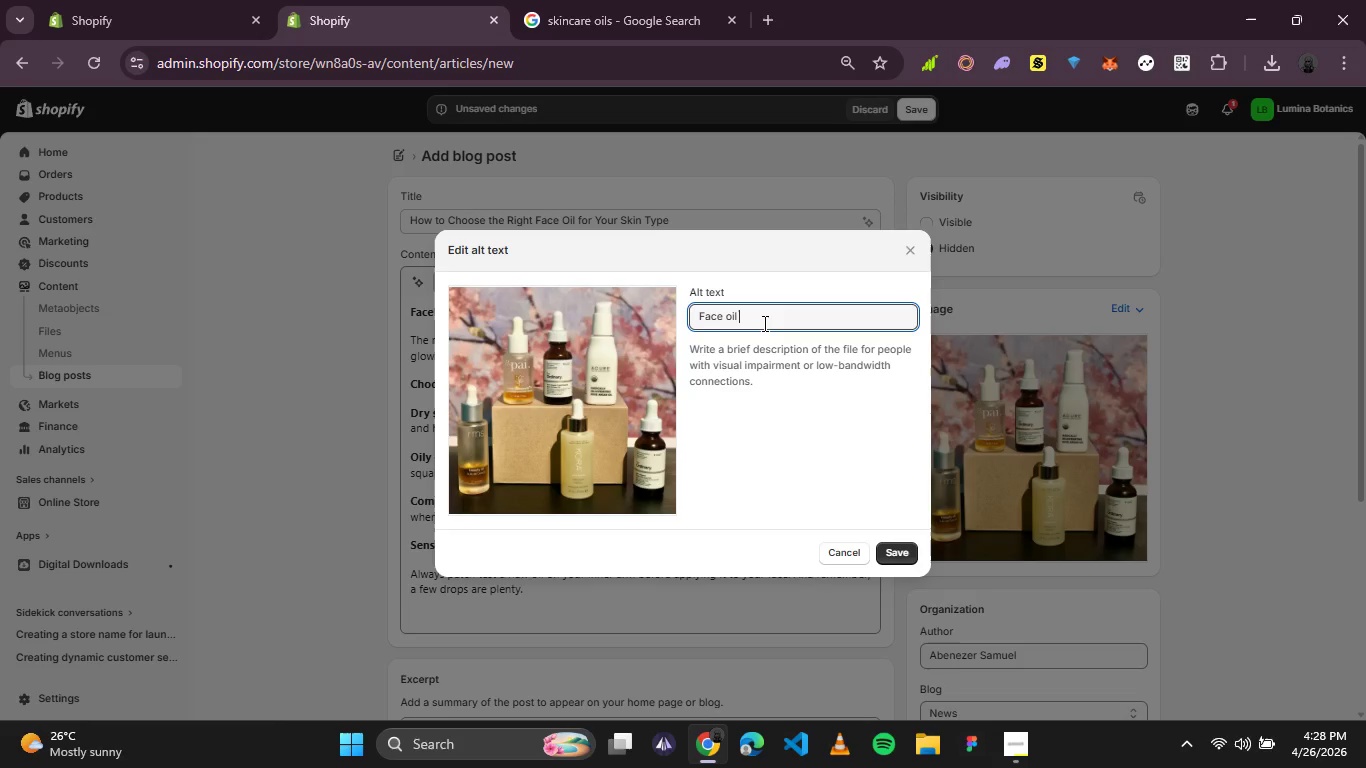 
type(dropper bottle ehich )
 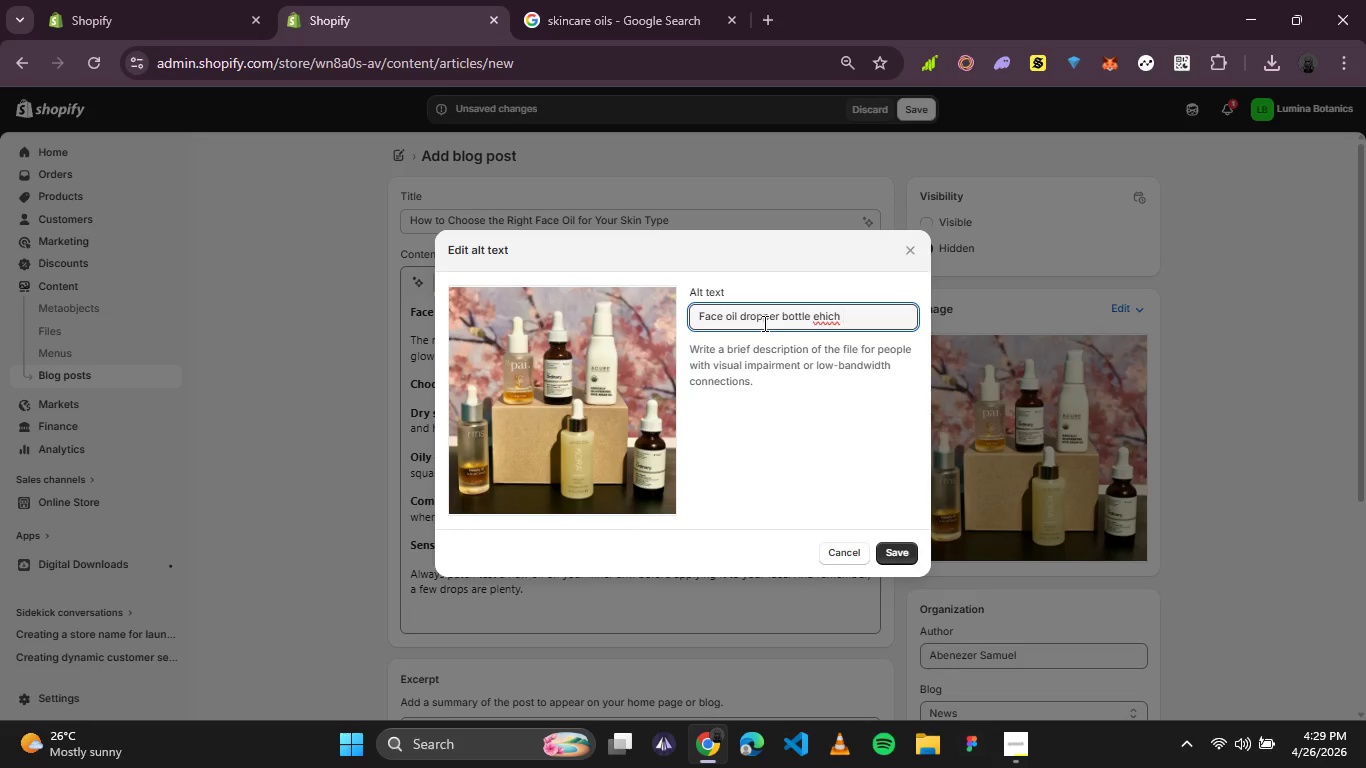 
key(ArrowLeft)
 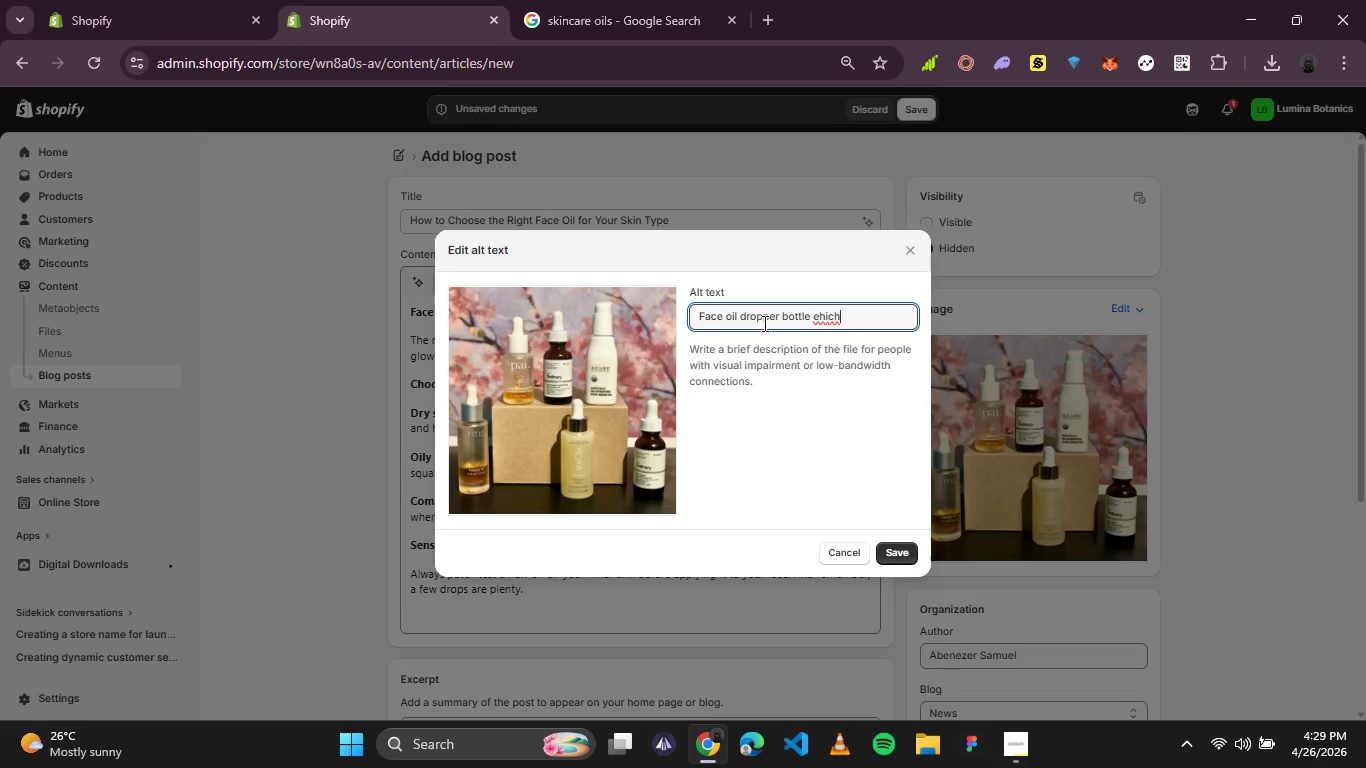 
key(ArrowLeft)
 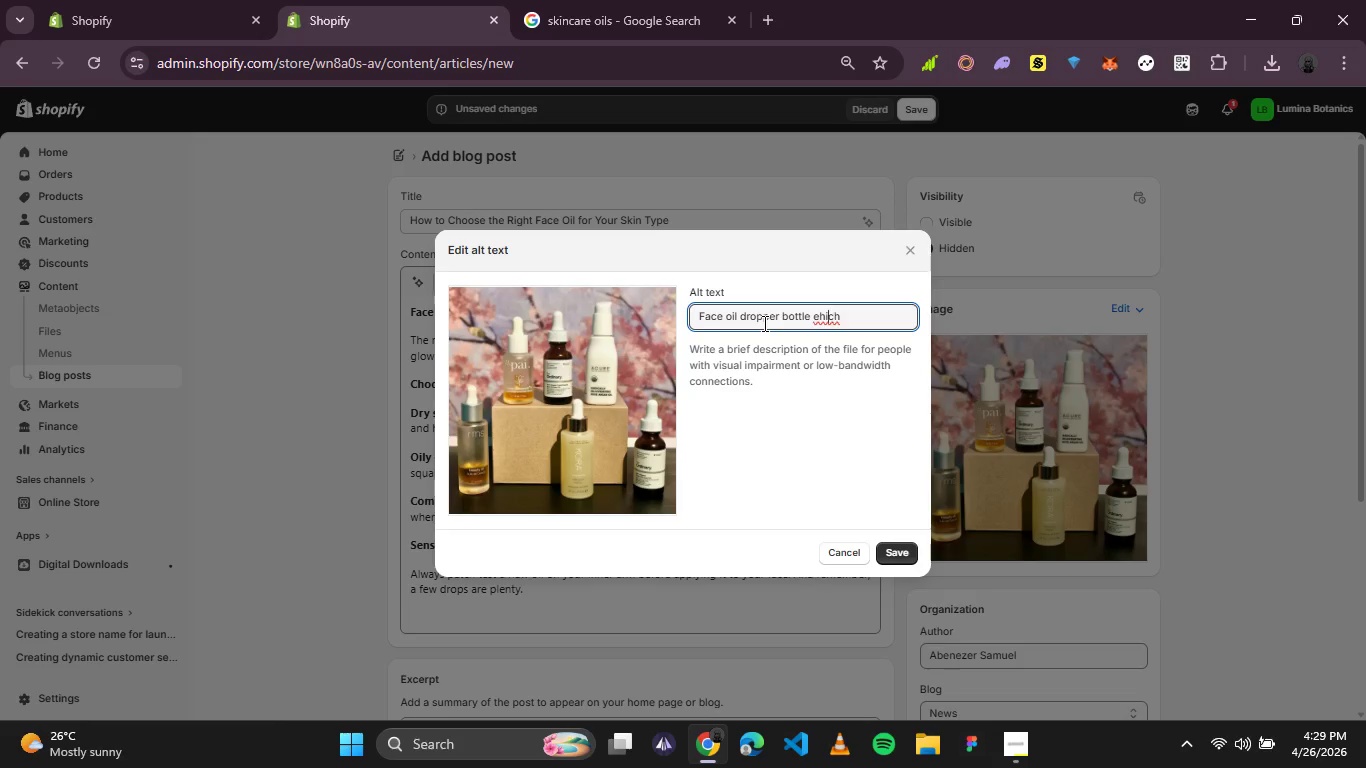 
key(ArrowLeft)
 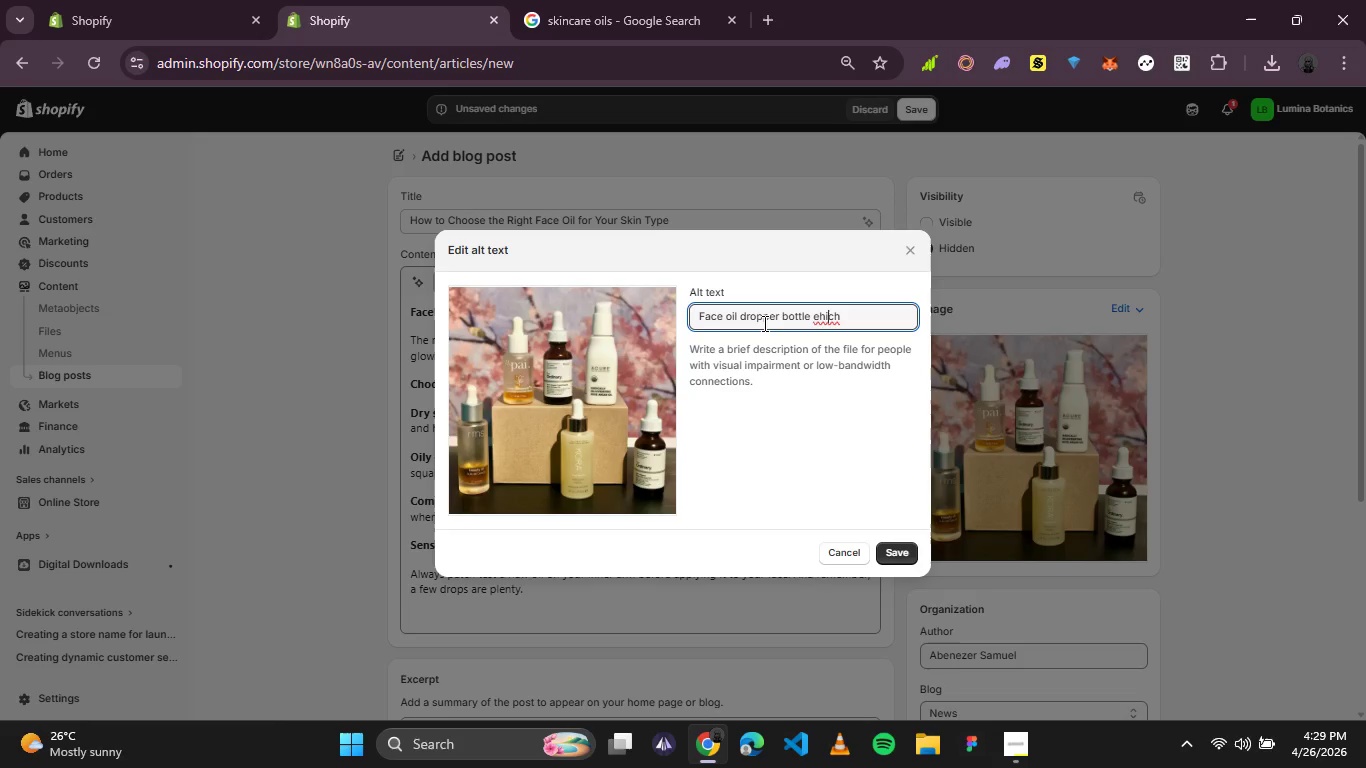 
key(ArrowLeft)
 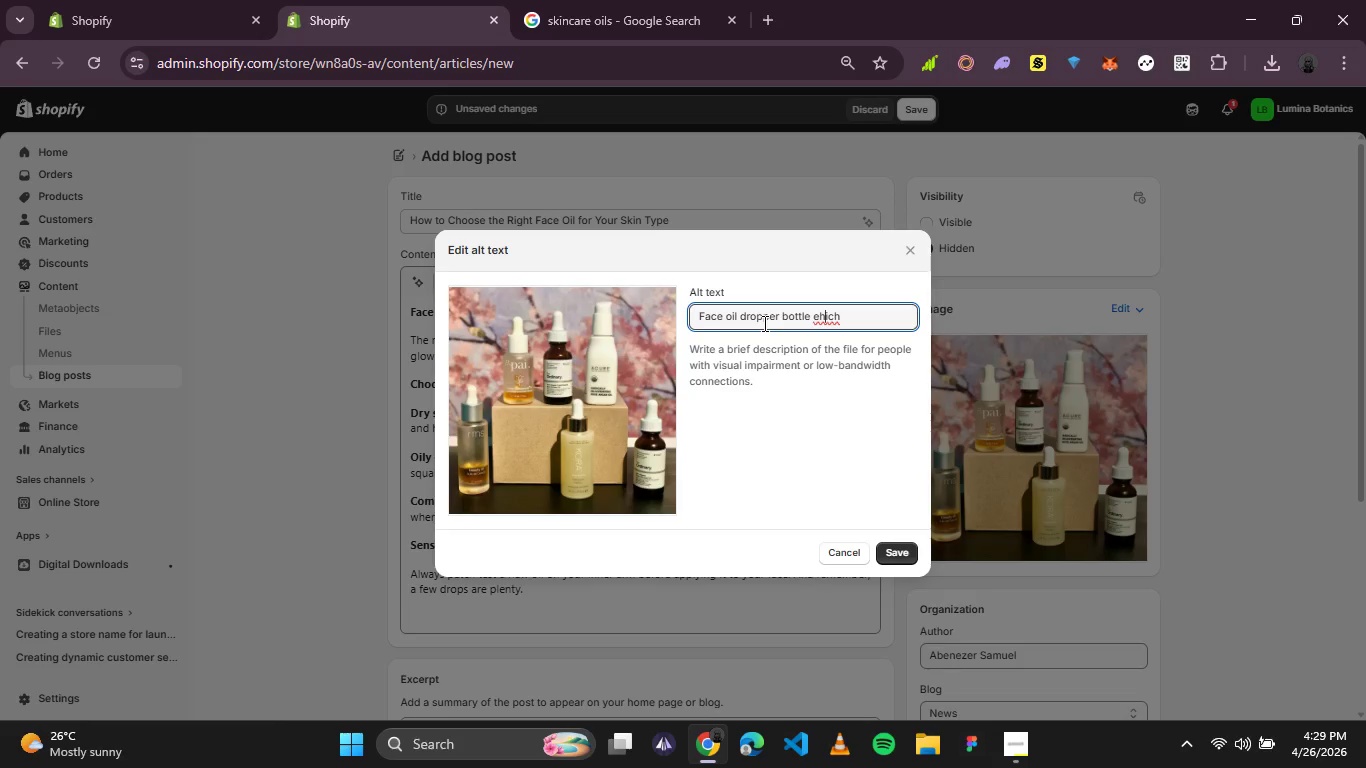 
key(ArrowLeft)
 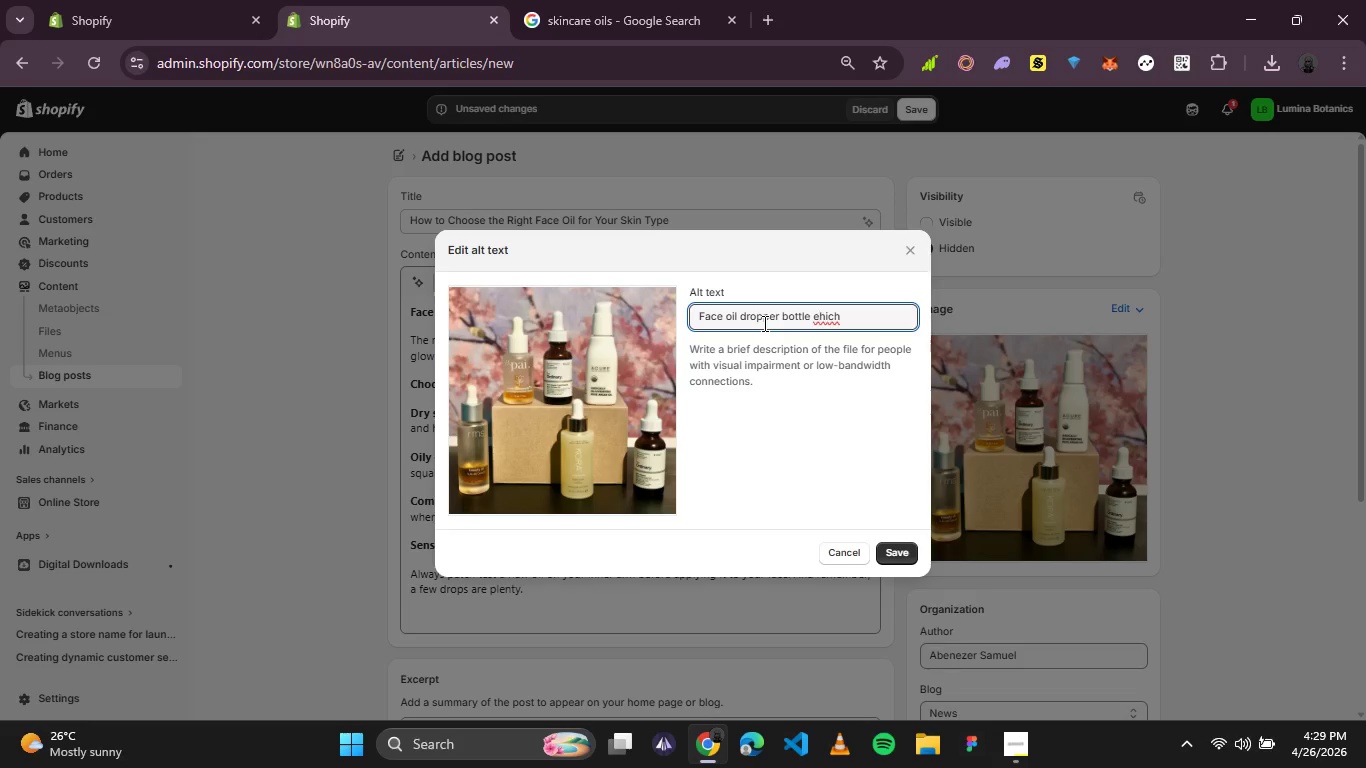 
key(Backspace)
 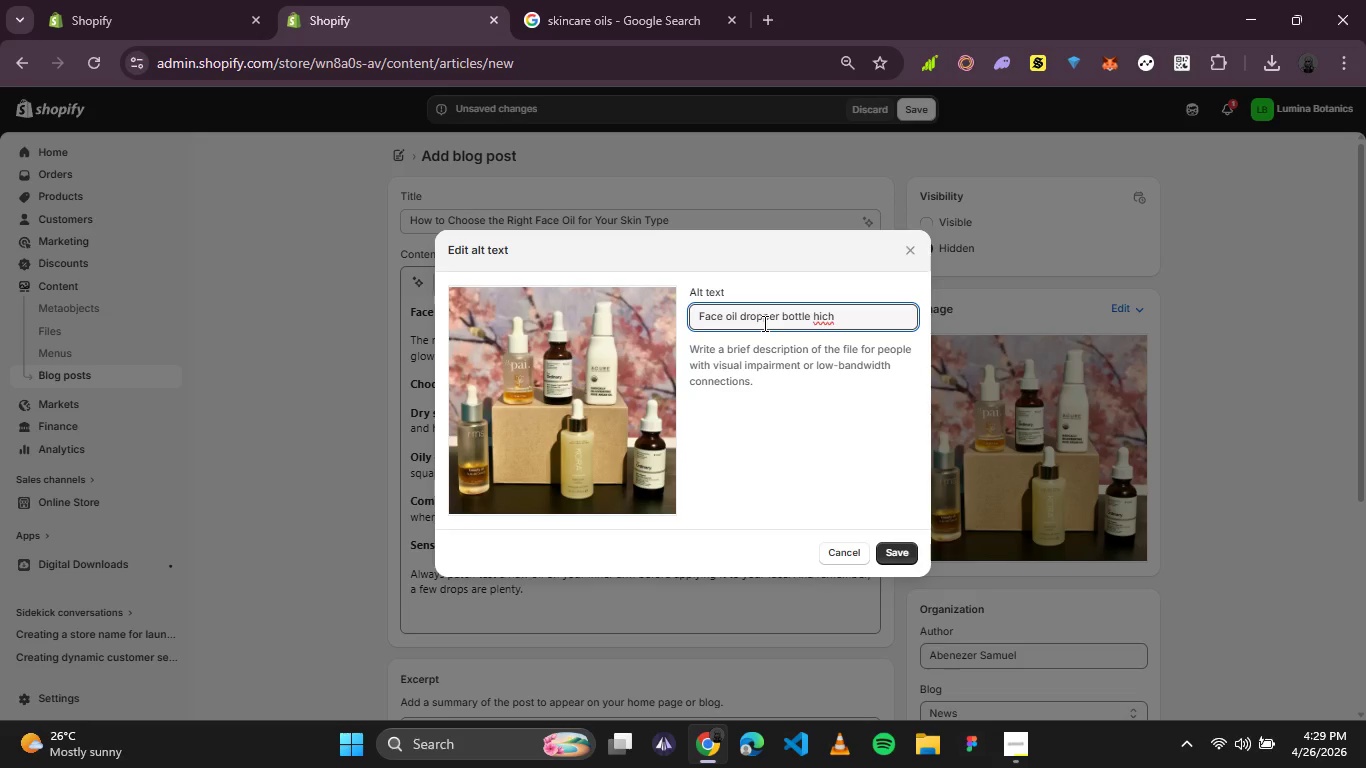 
key(W)
 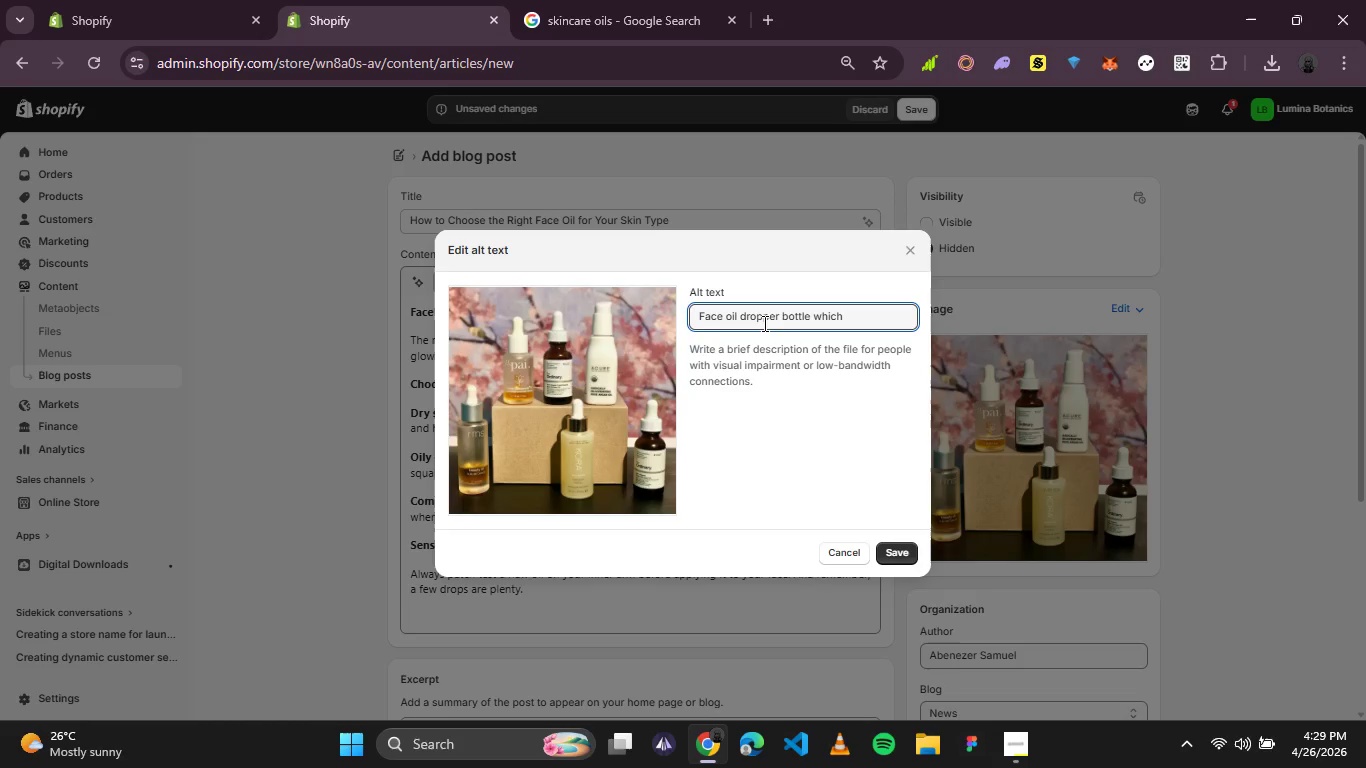 
hold_key(key=ArrowRight, duration=0.7)
 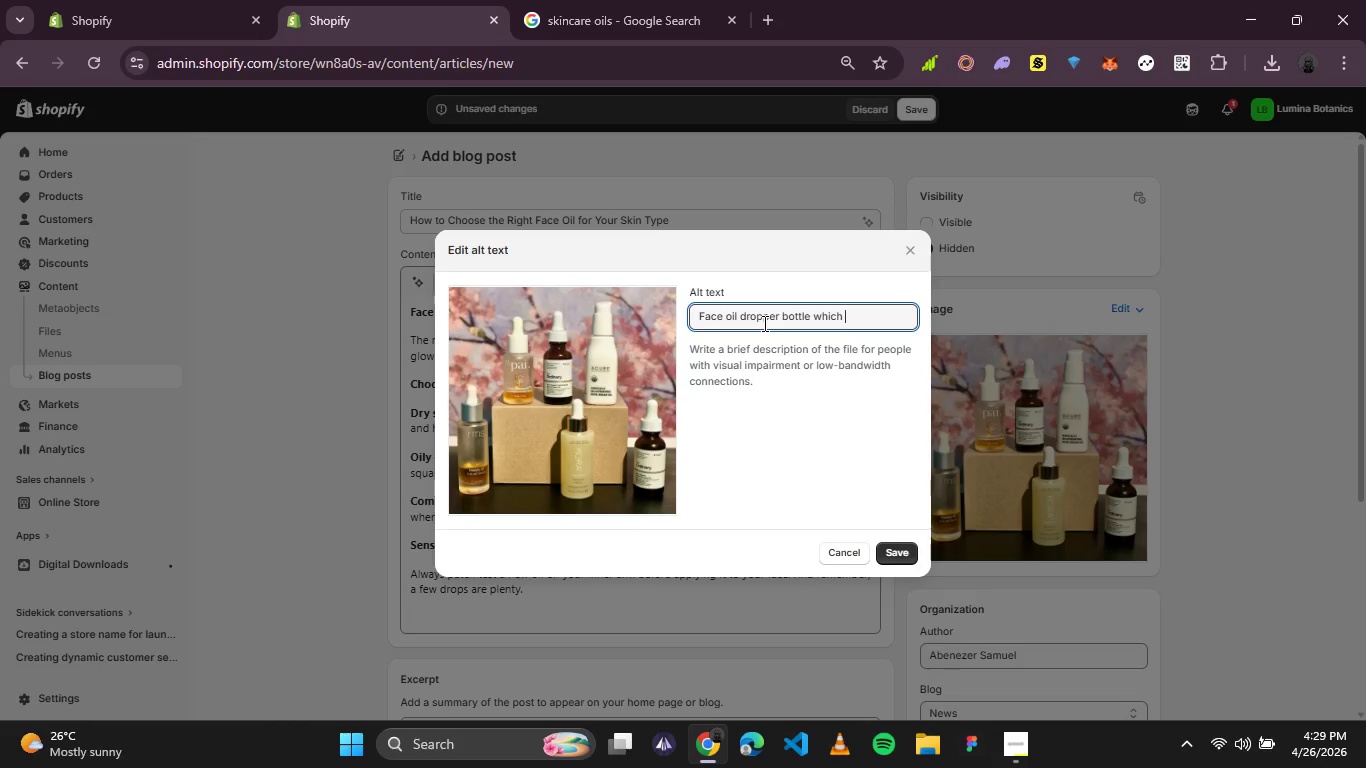 
key(Space)
 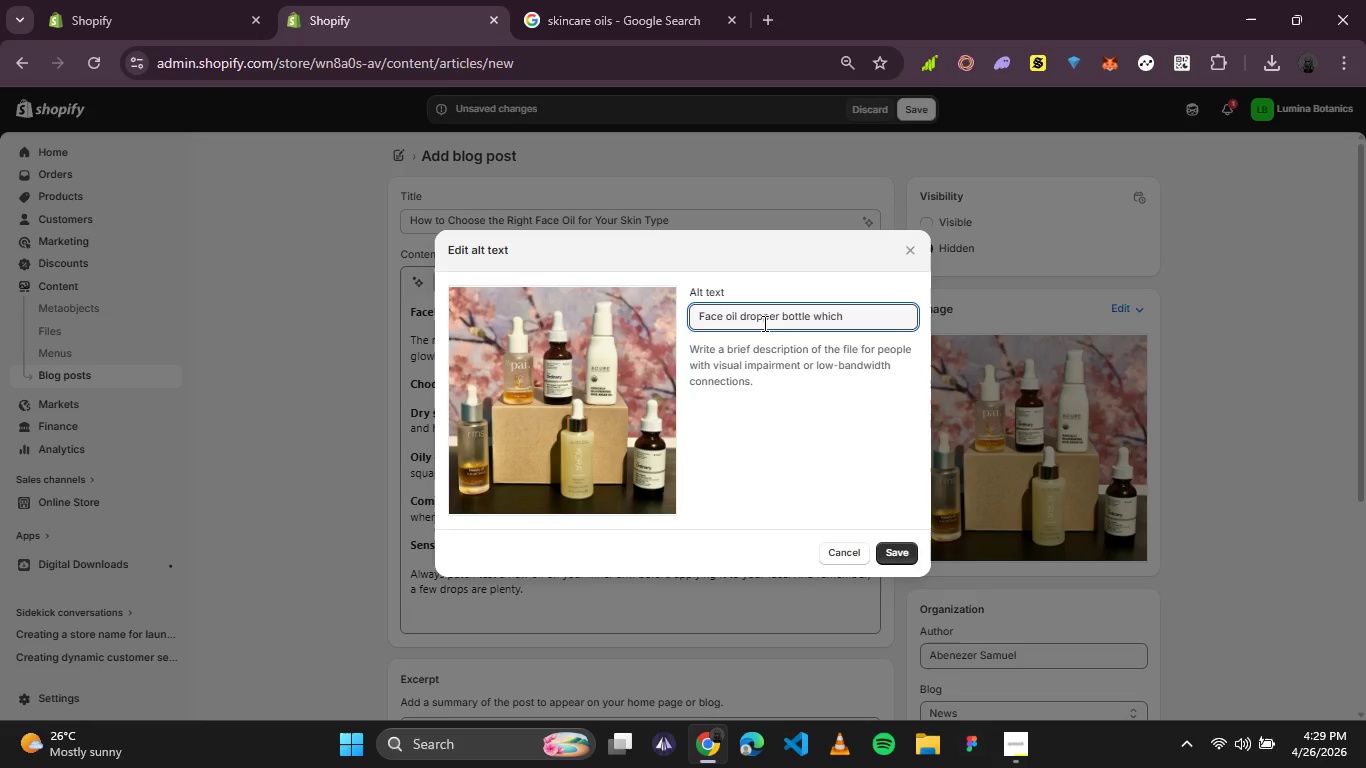 
key(Backspace)
 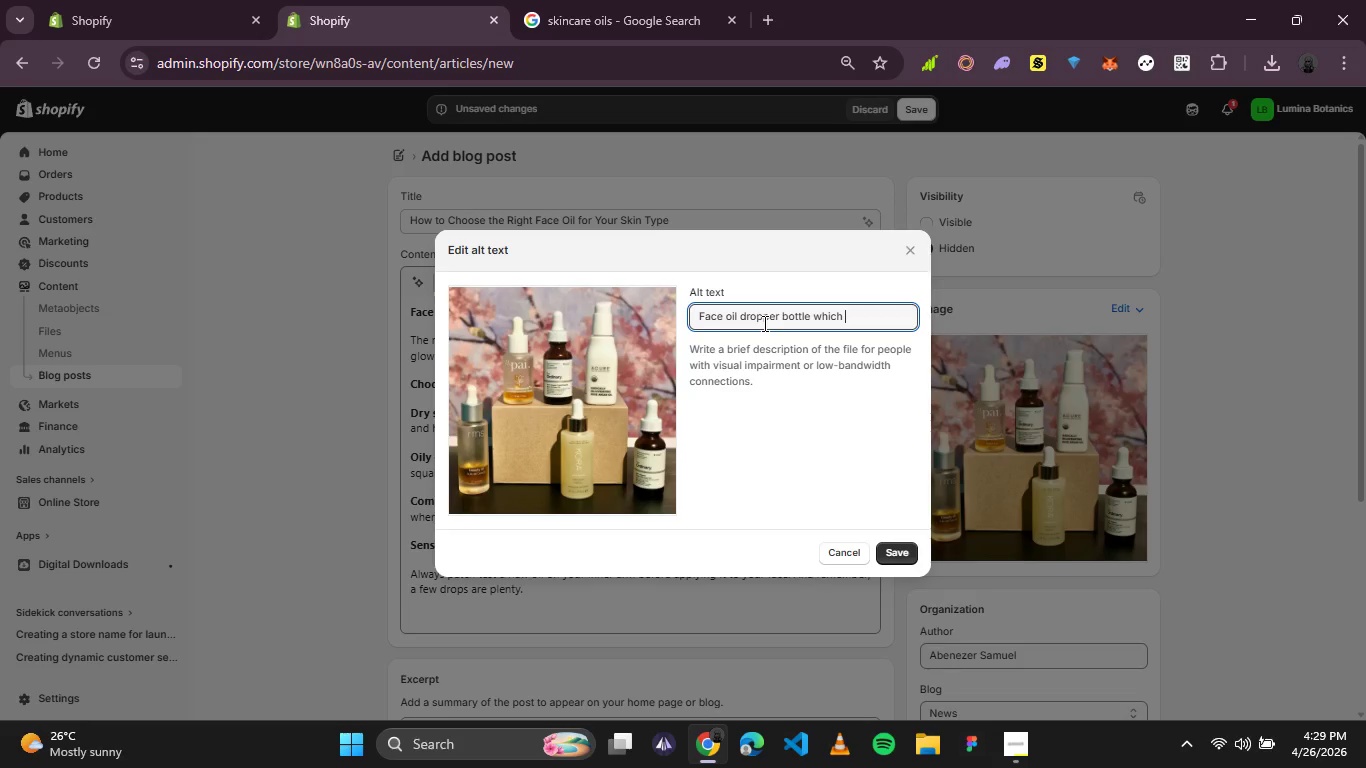 
wait(5.73)
 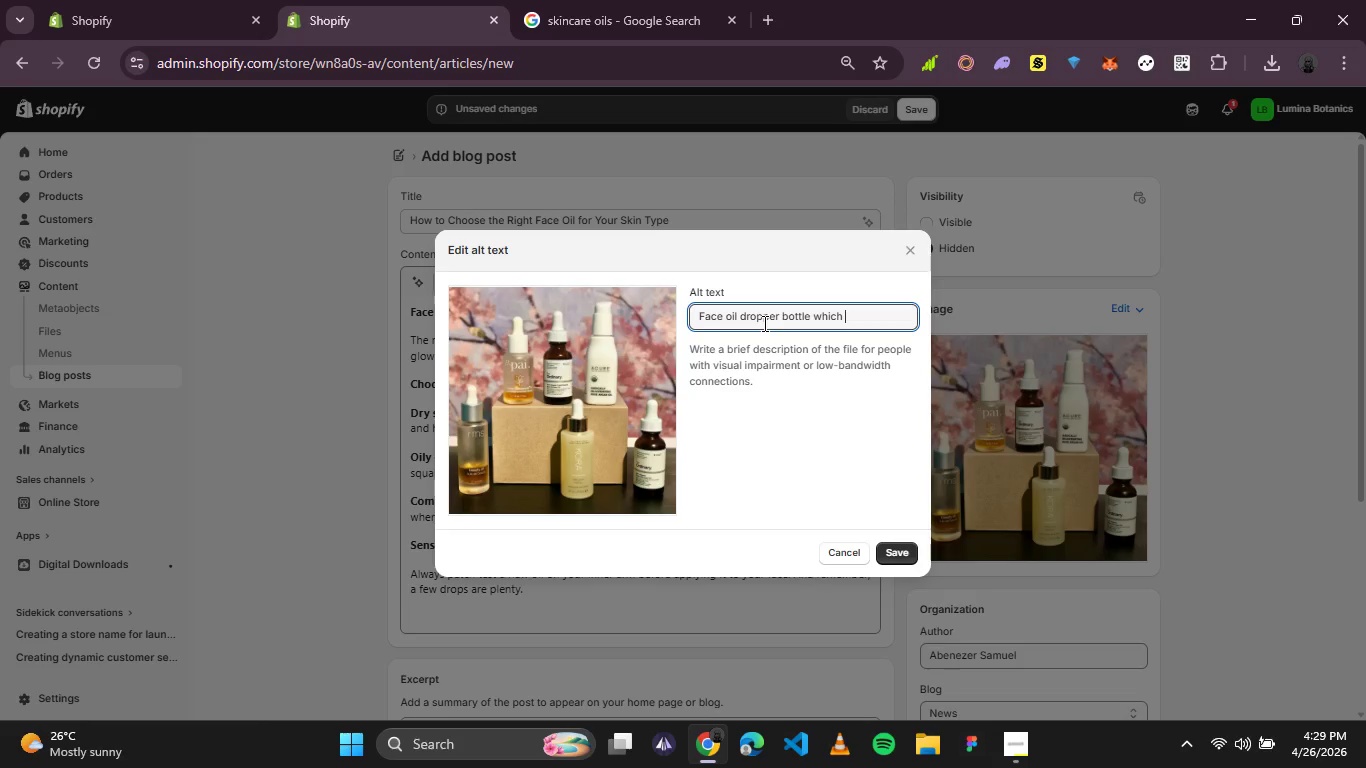 
key(Backspace)
key(Backspace)
key(Backspace)
key(Backspace)
key(Backspace)
type(th )
key(Backspace)
key(Backspace)
key(Backspace)
type(ith )
 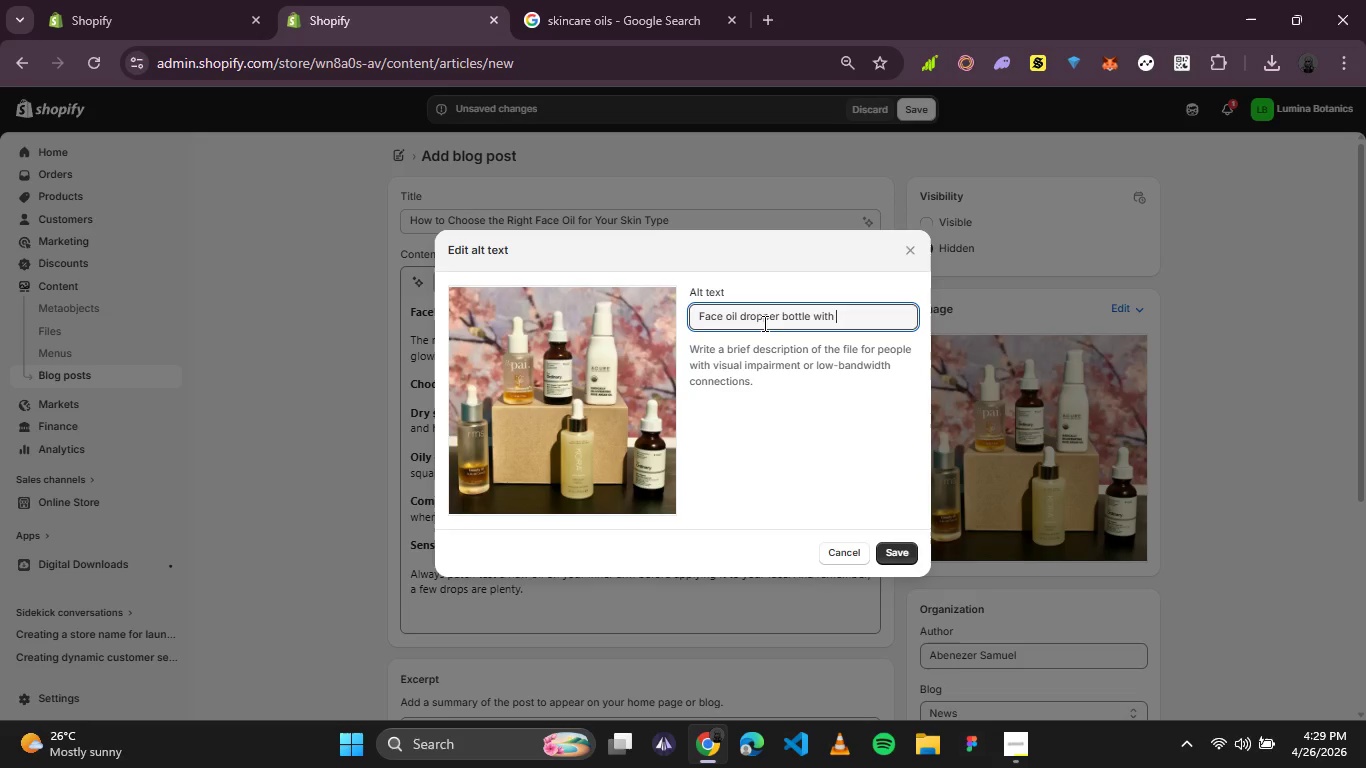 
type(resehip oil )
 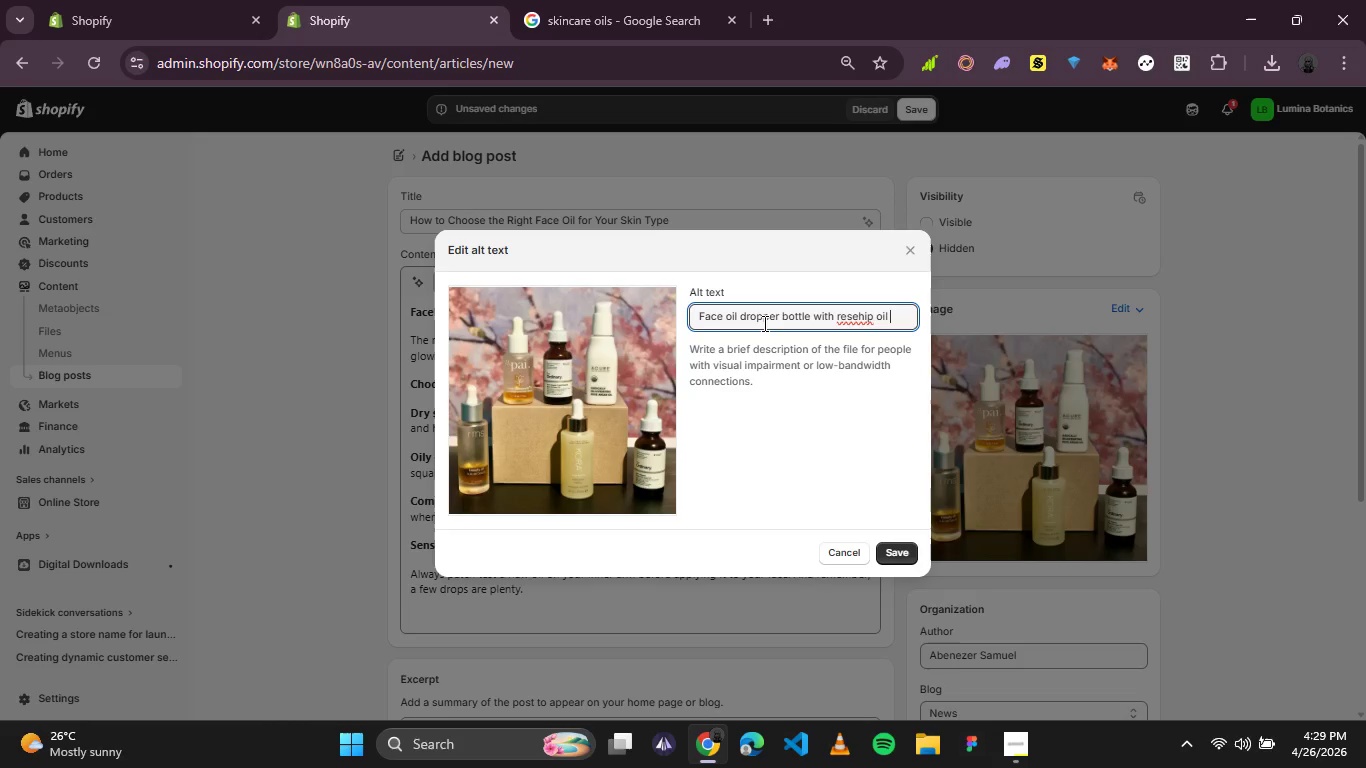 
type(or marble surface)
 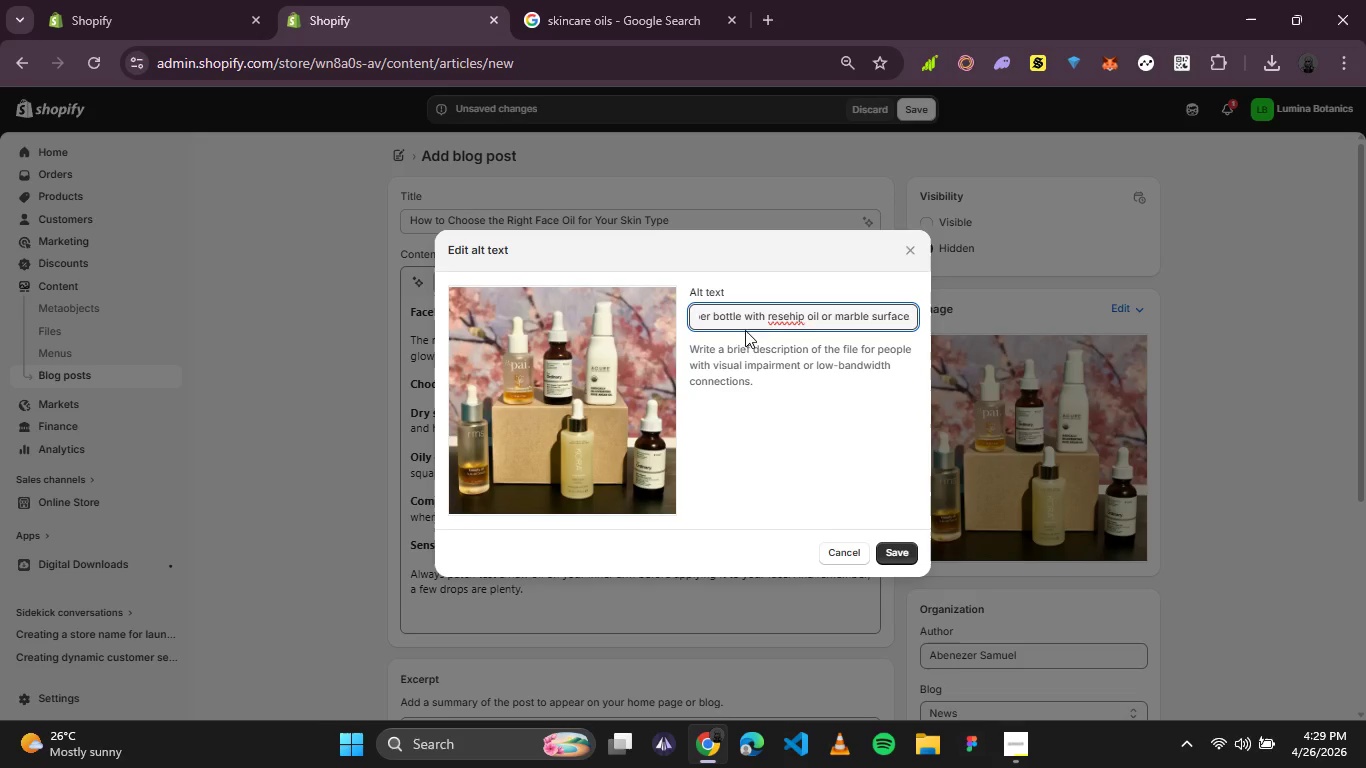 
left_click([782, 317])
 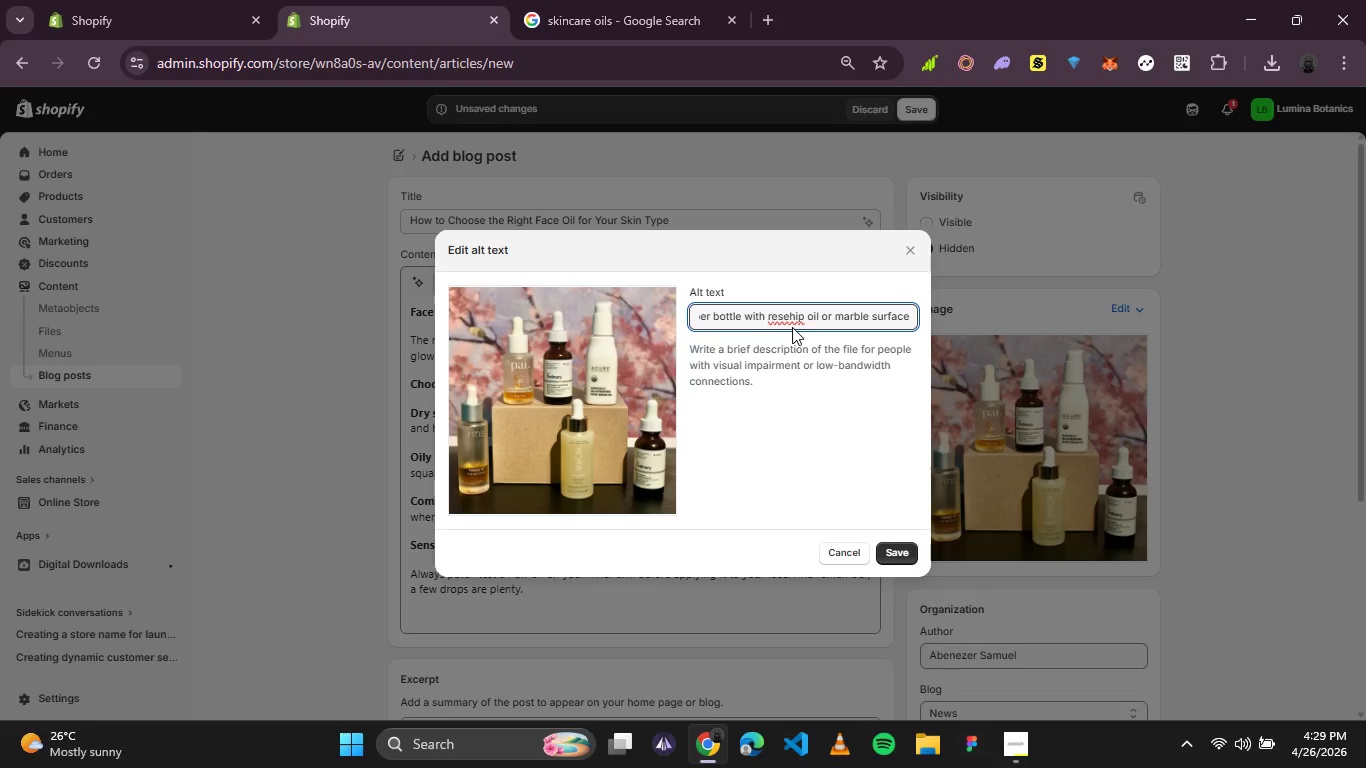 
key(ArrowLeft)
 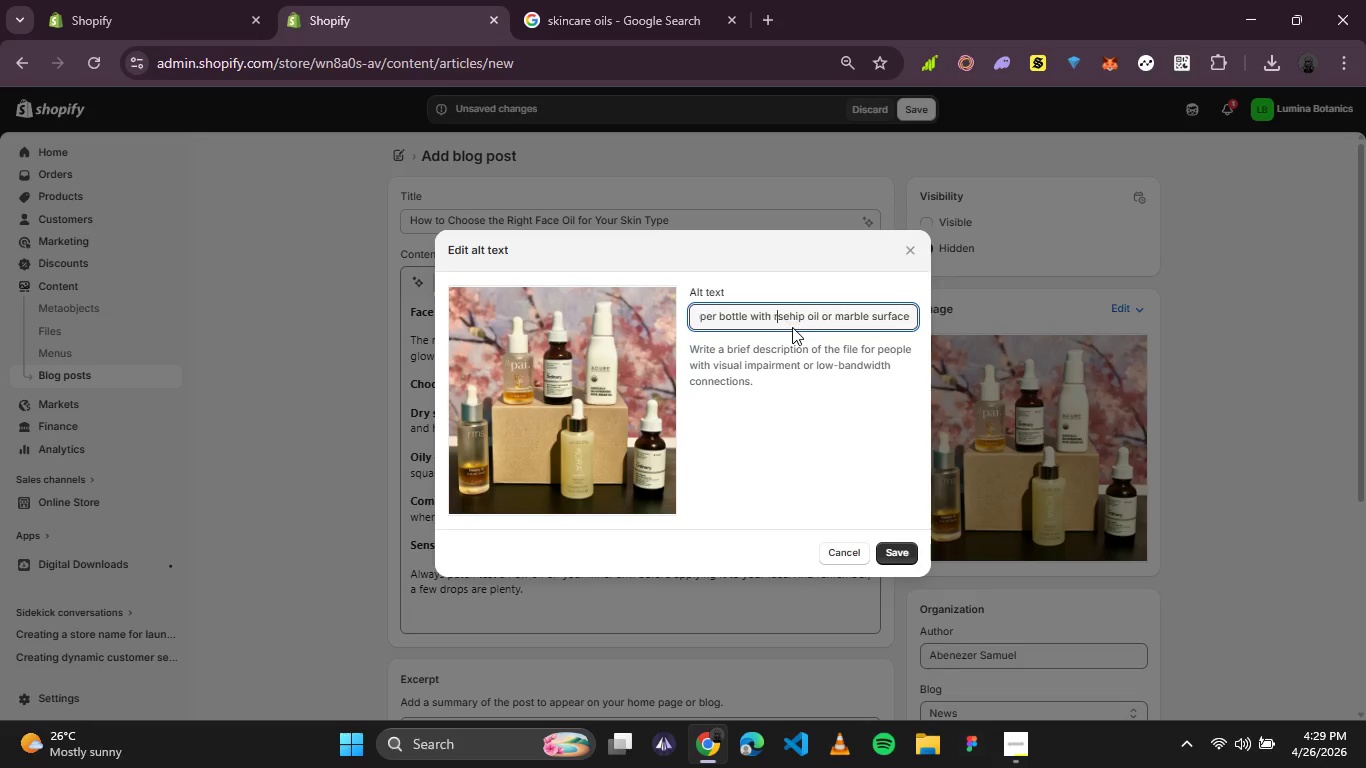 
key(Backspace)
 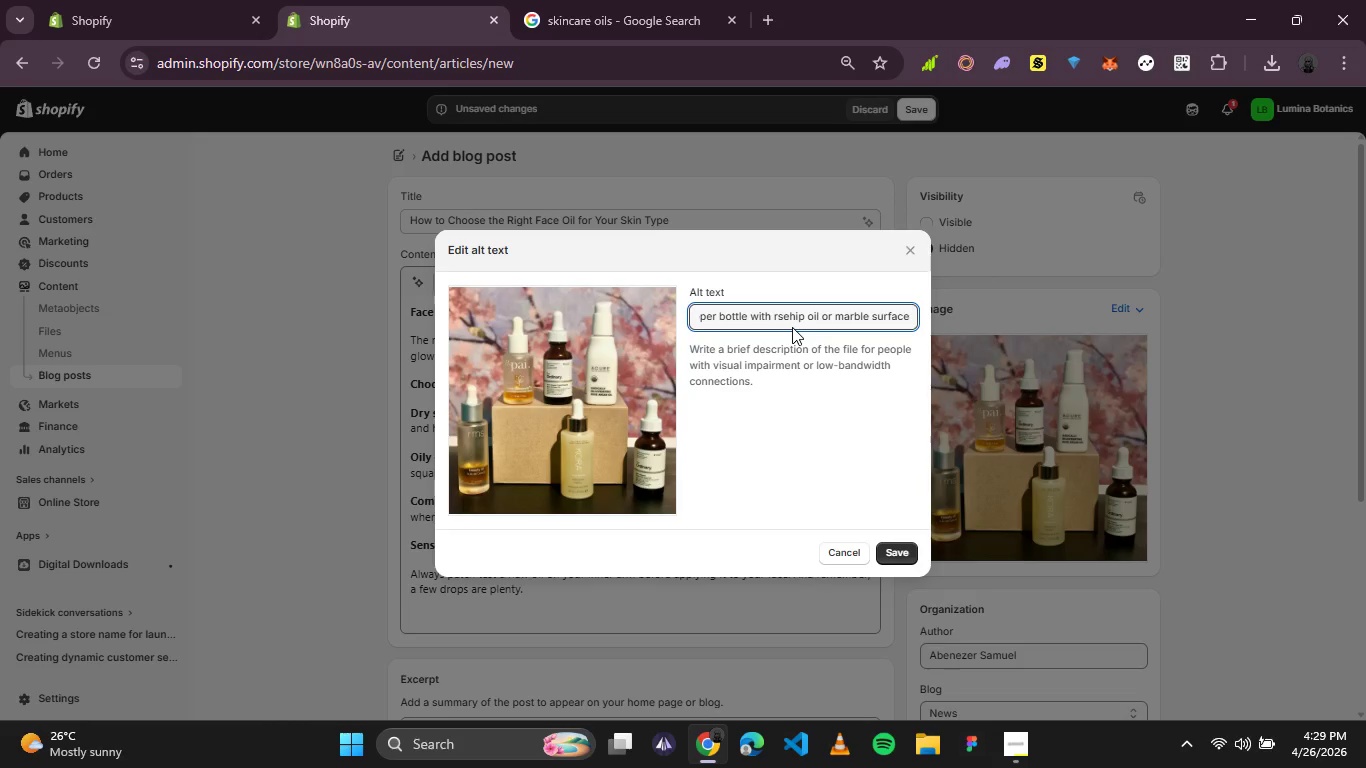 
key(O)
 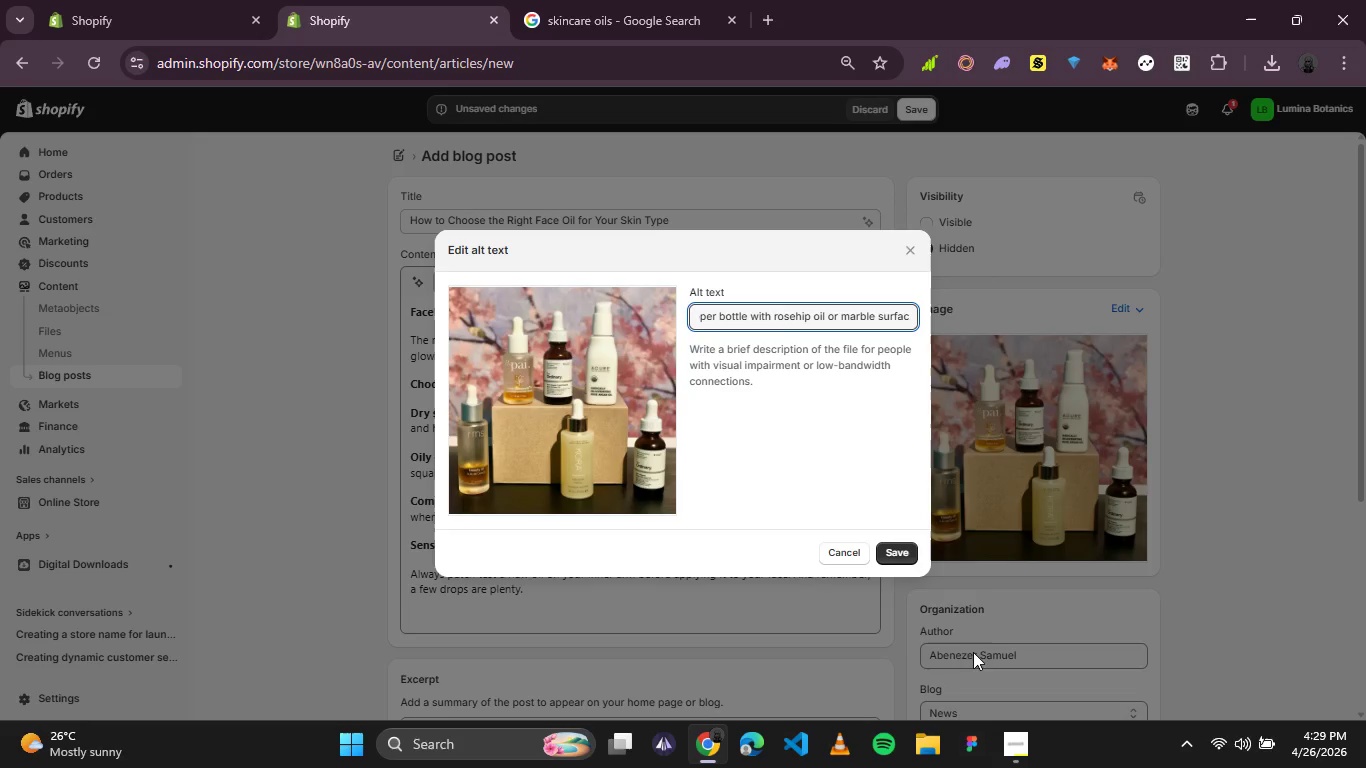 
left_click([913, 555])
 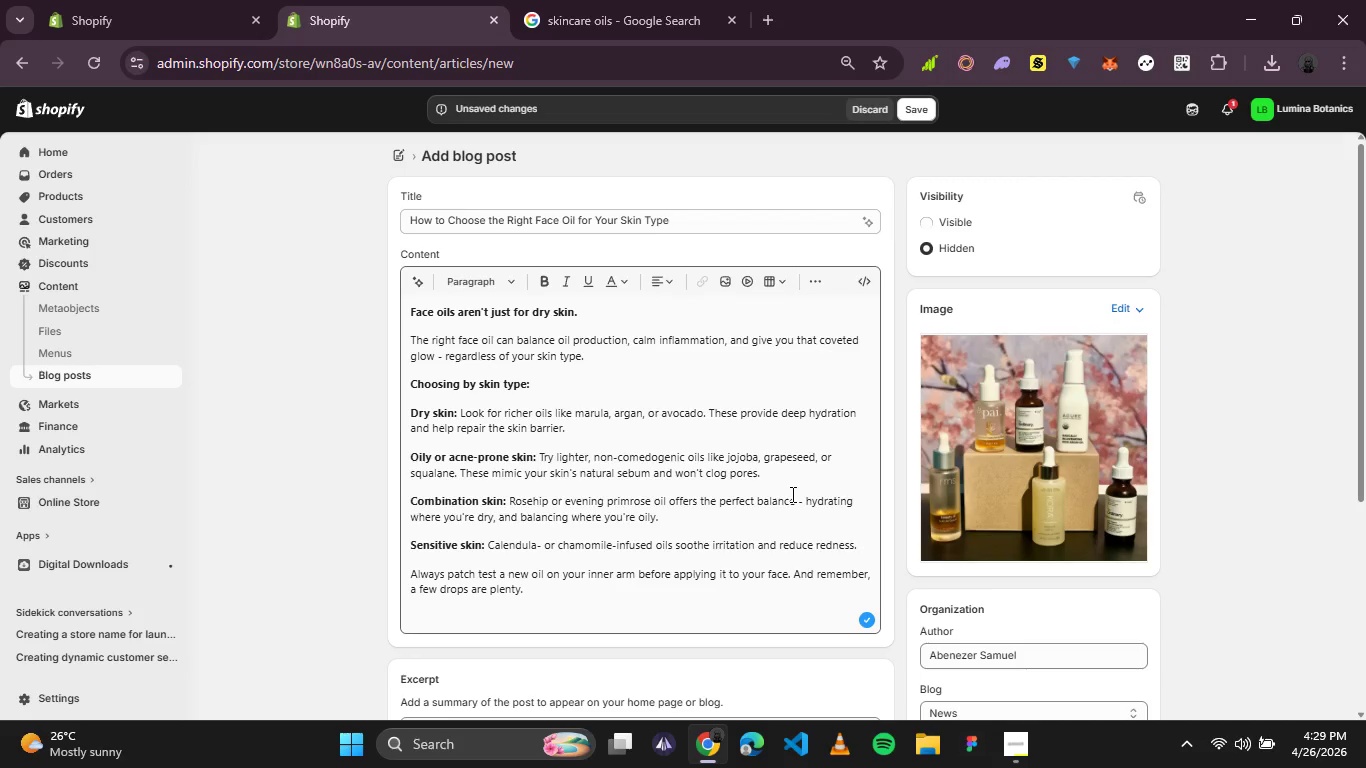 
scroll: coordinate [819, 392], scroll_direction: down, amount: 4.0
 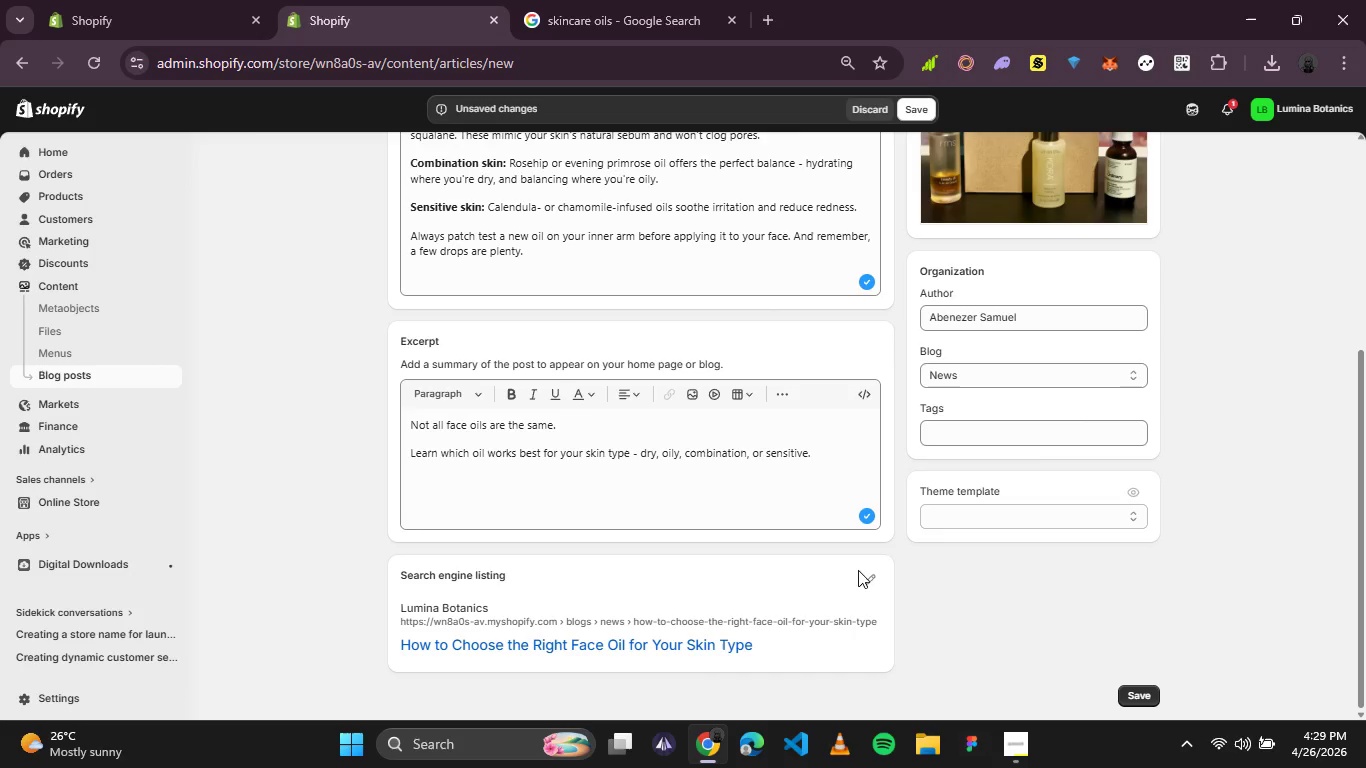 
left_click([869, 581])
 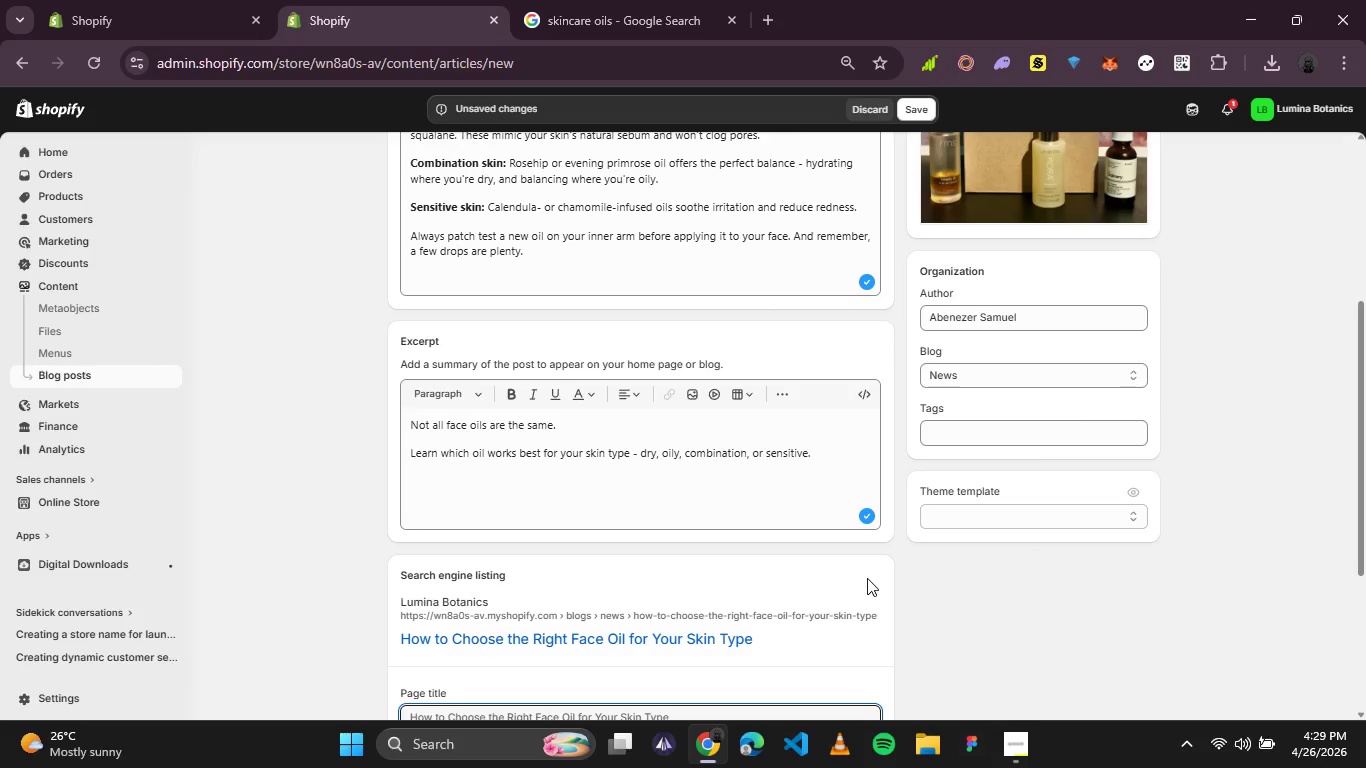 
scroll: coordinate [827, 544], scroll_direction: down, amount: 1.0
 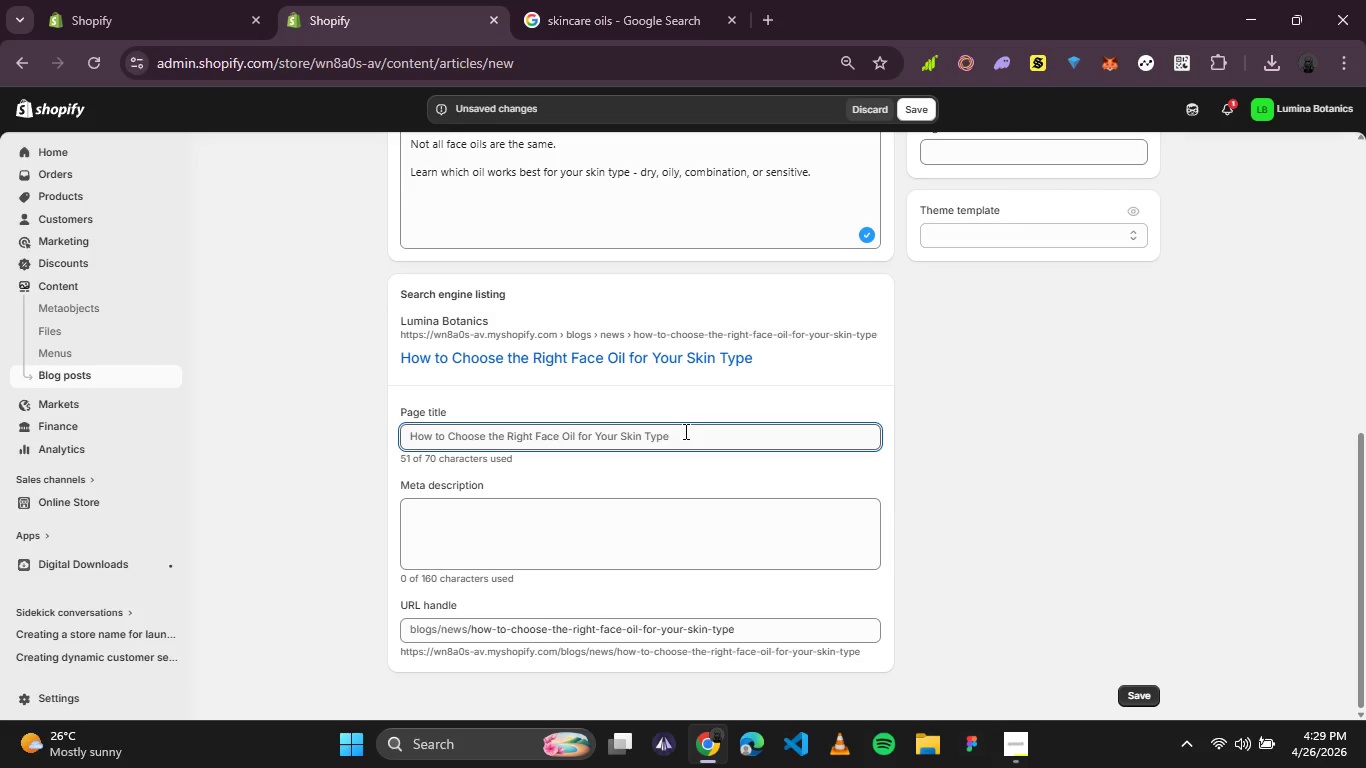 
left_click_drag(start_coordinate=[684, 431], to_coordinate=[129, 378])
 